 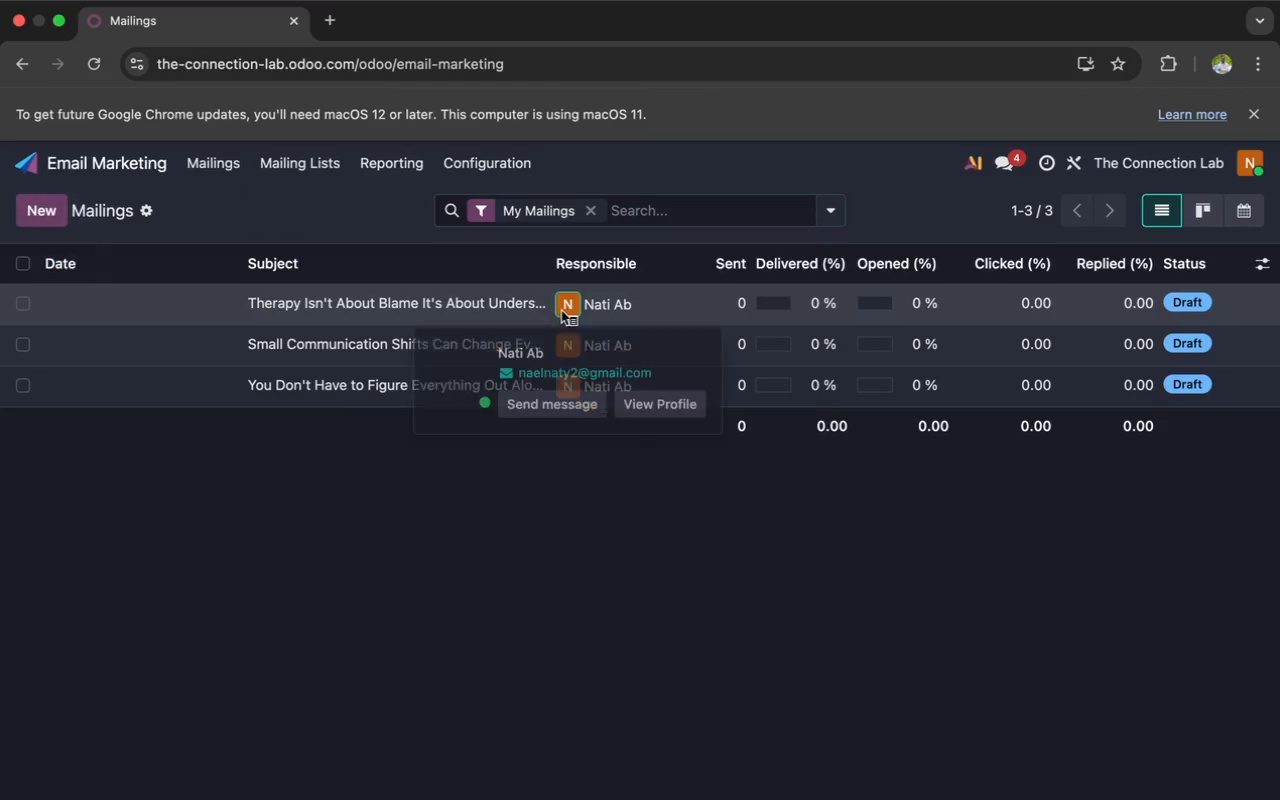 
left_click([508, 310])
 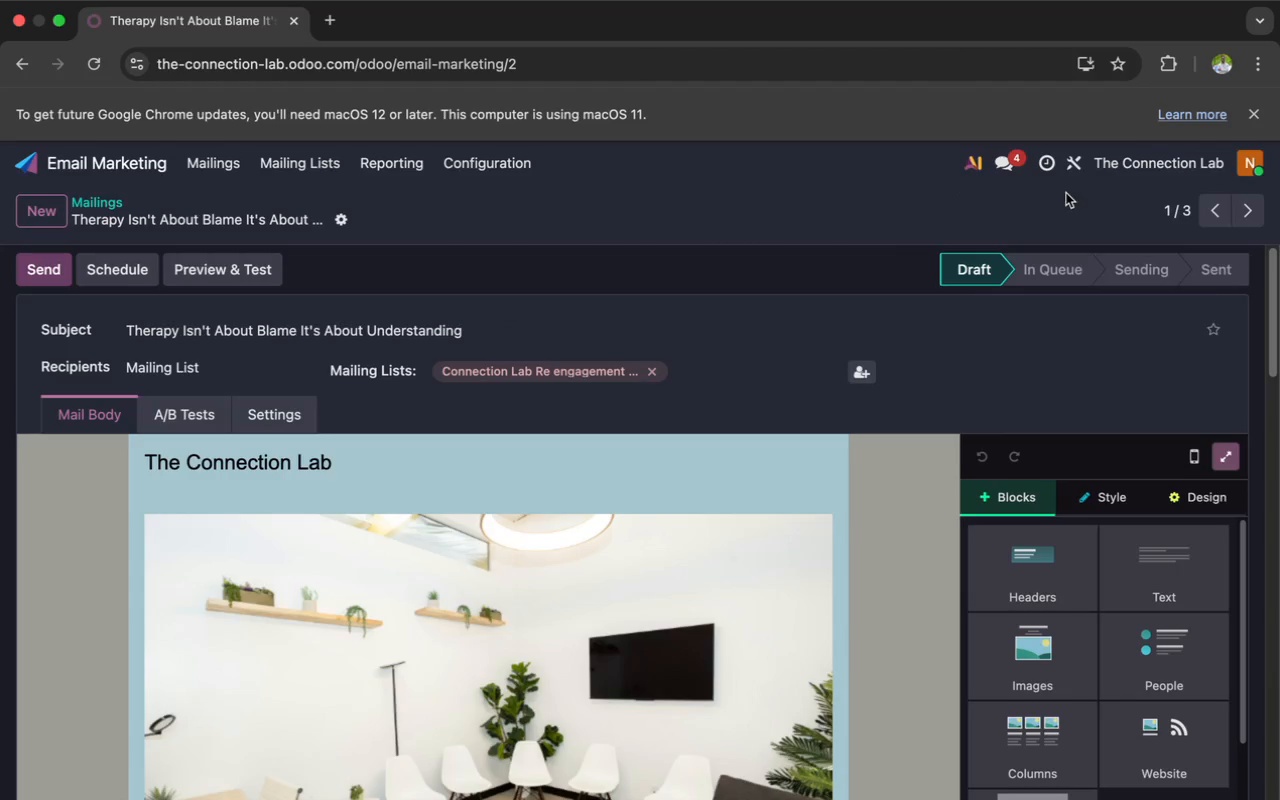 
left_click([1258, 119])
 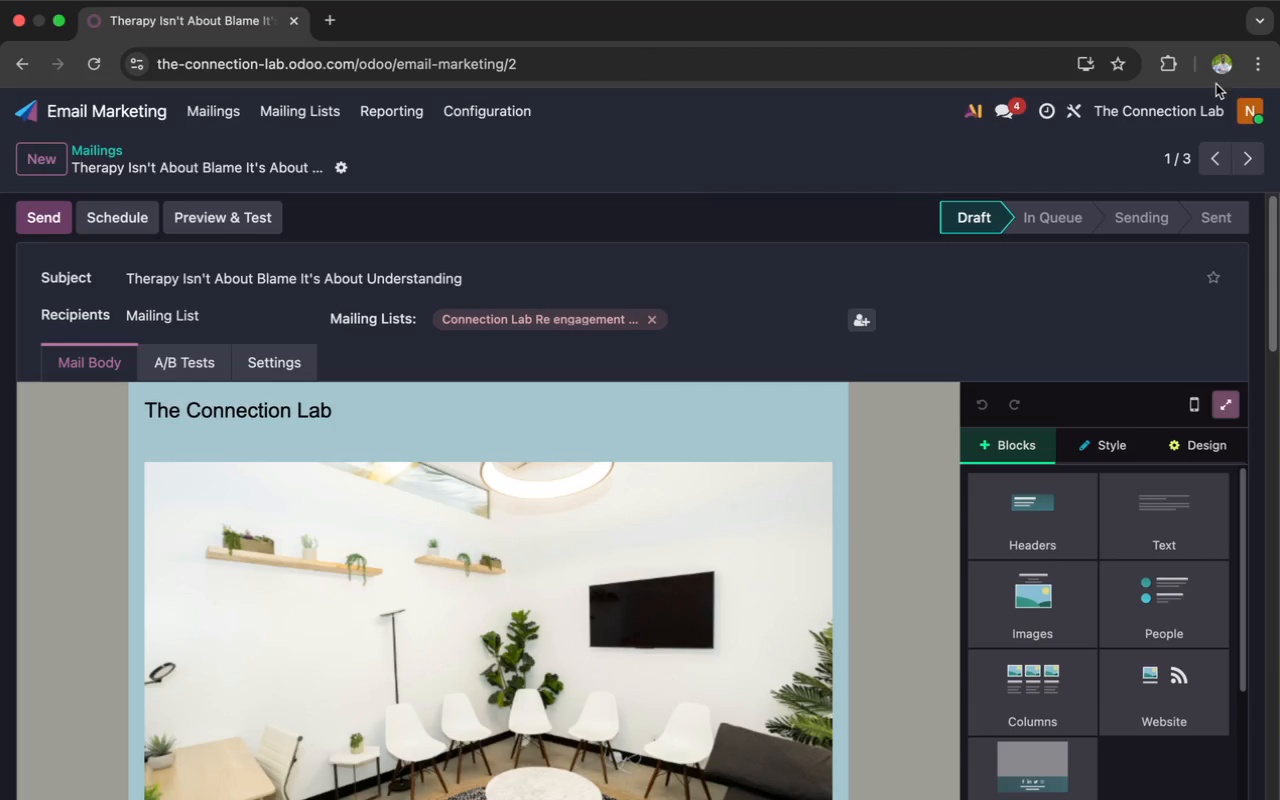 
left_click([1253, 68])
 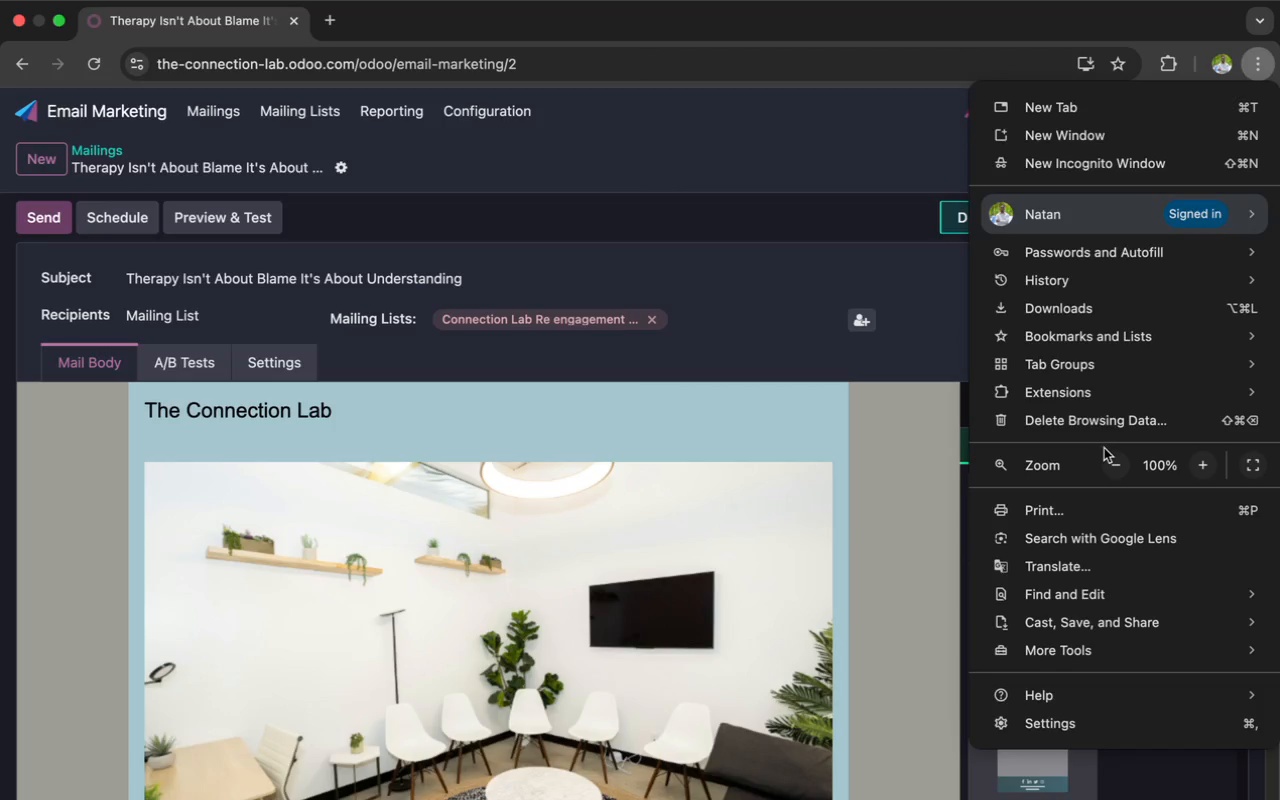 
double_click([1108, 453])
 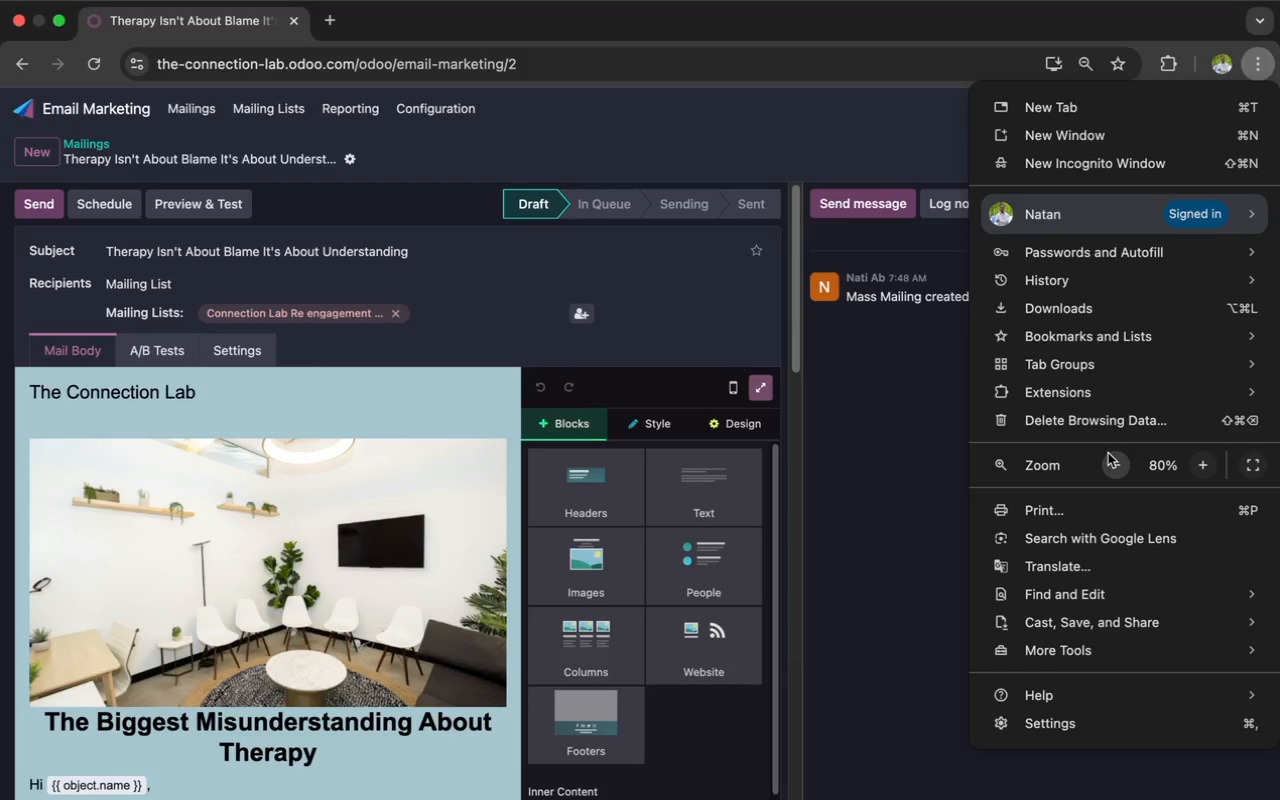 
triple_click([1108, 453])
 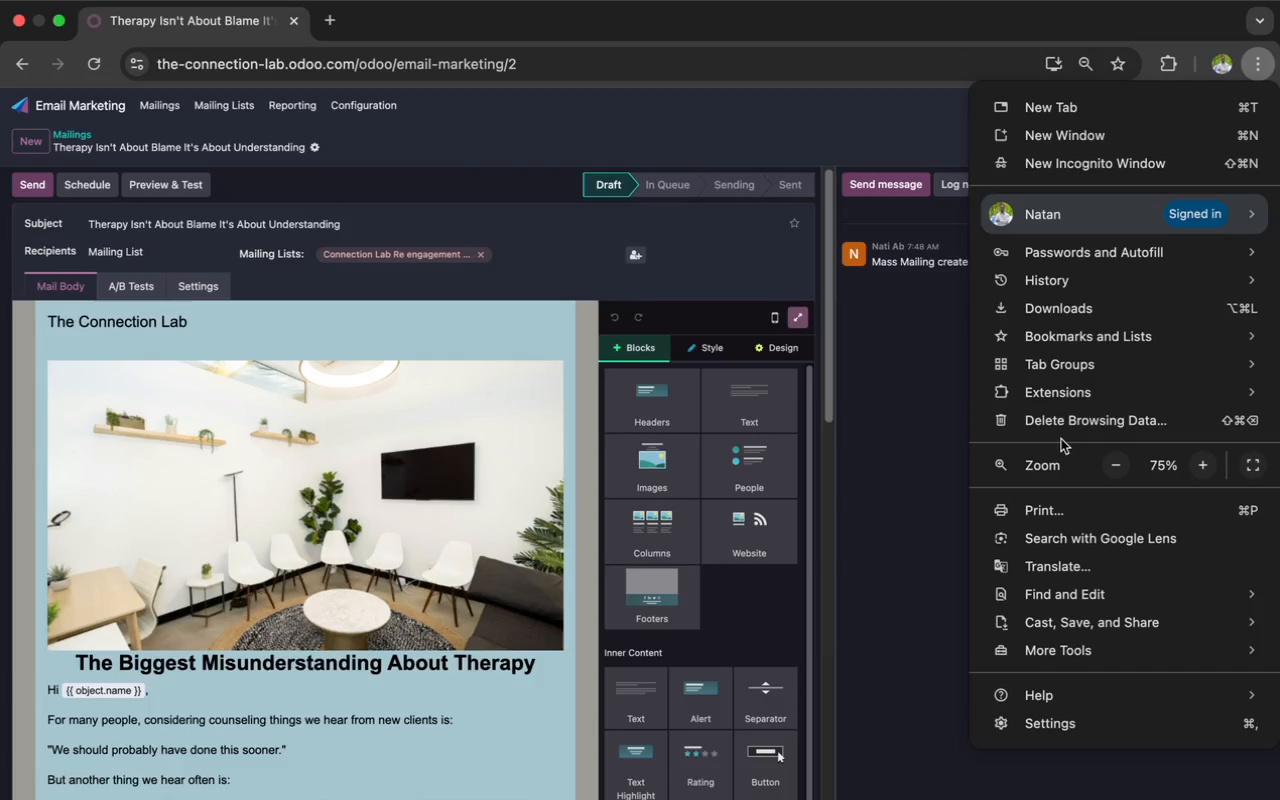 
left_click([1108, 465])
 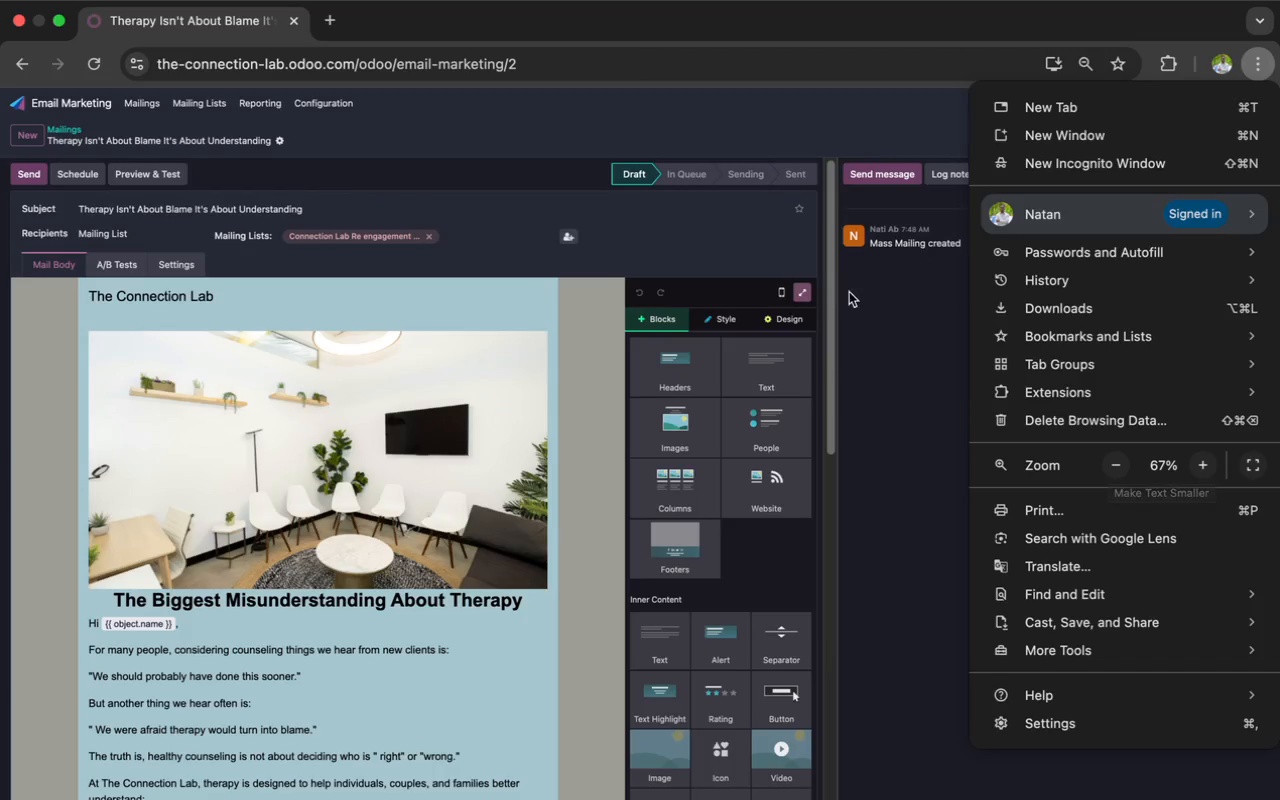 
left_click([805, 295])
 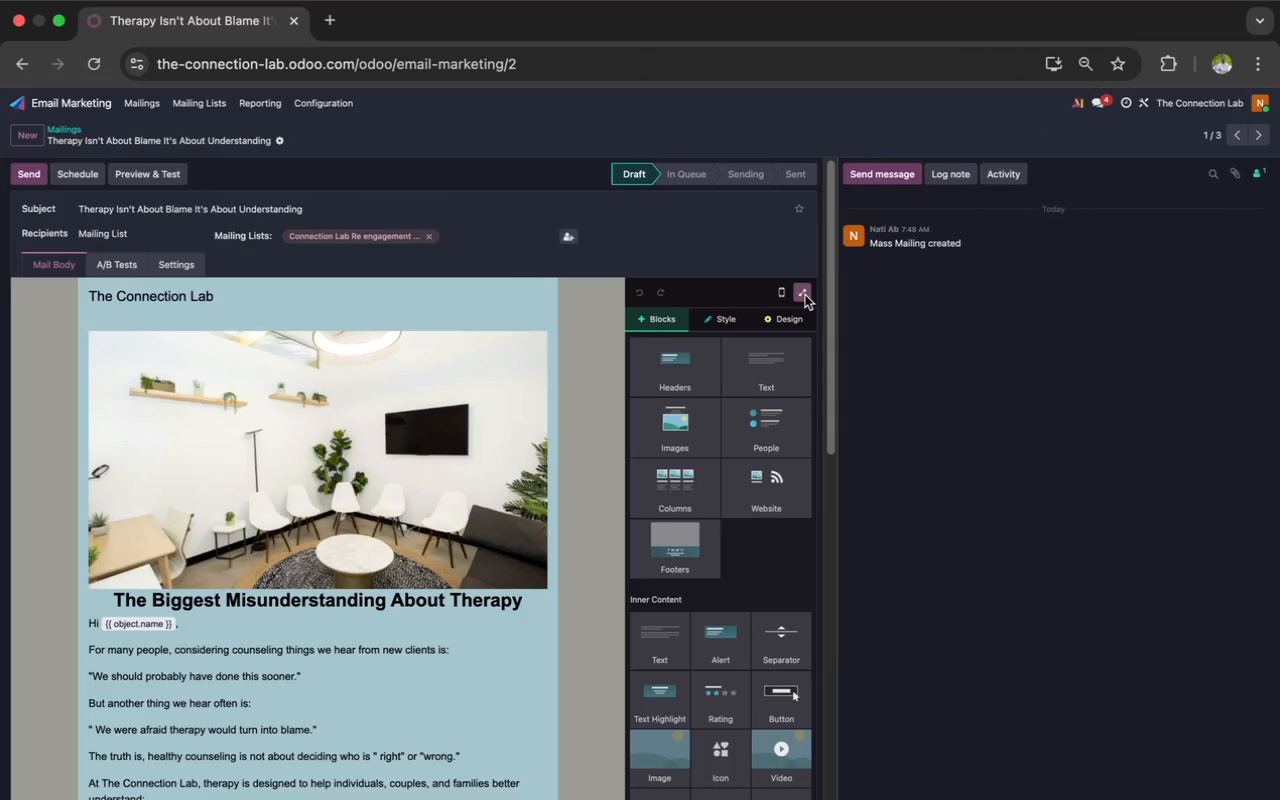 
left_click([805, 295])
 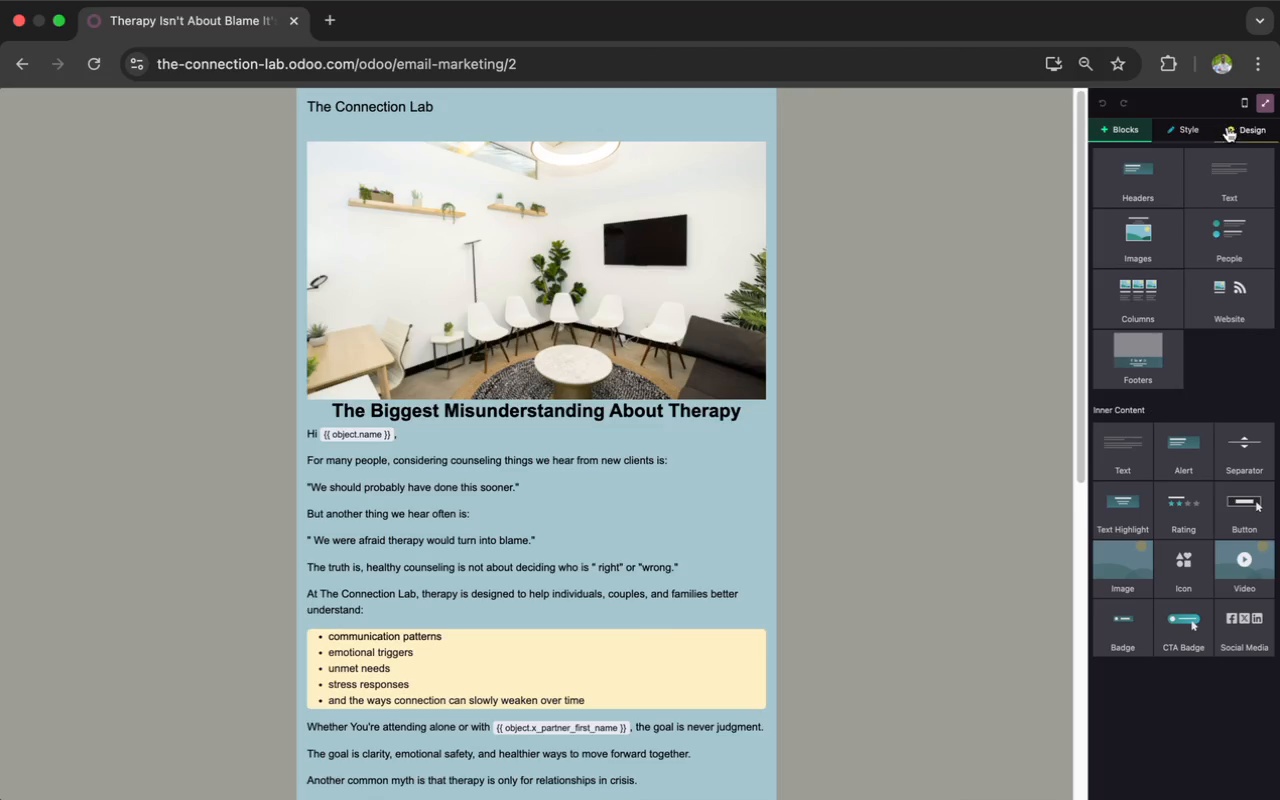 
wait(5.91)
 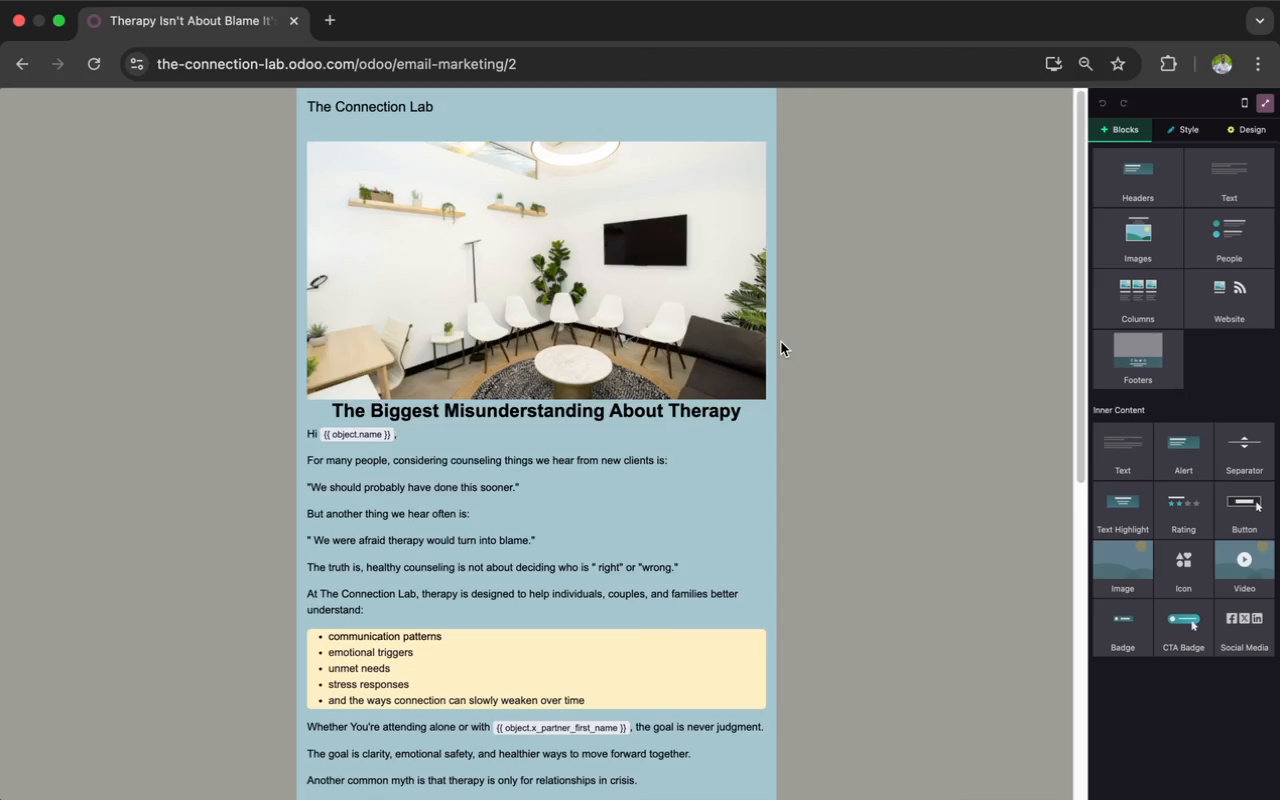 
left_click([1261, 60])
 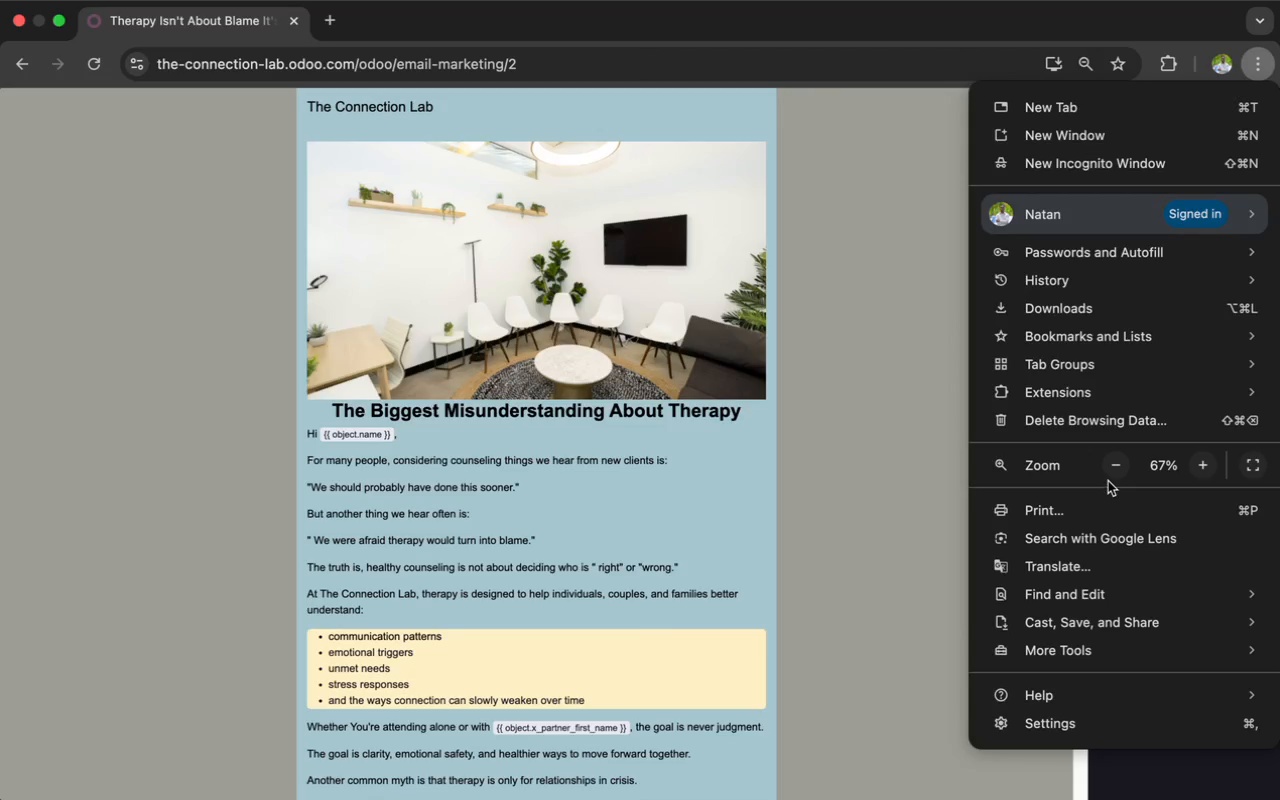 
left_click([1112, 470])
 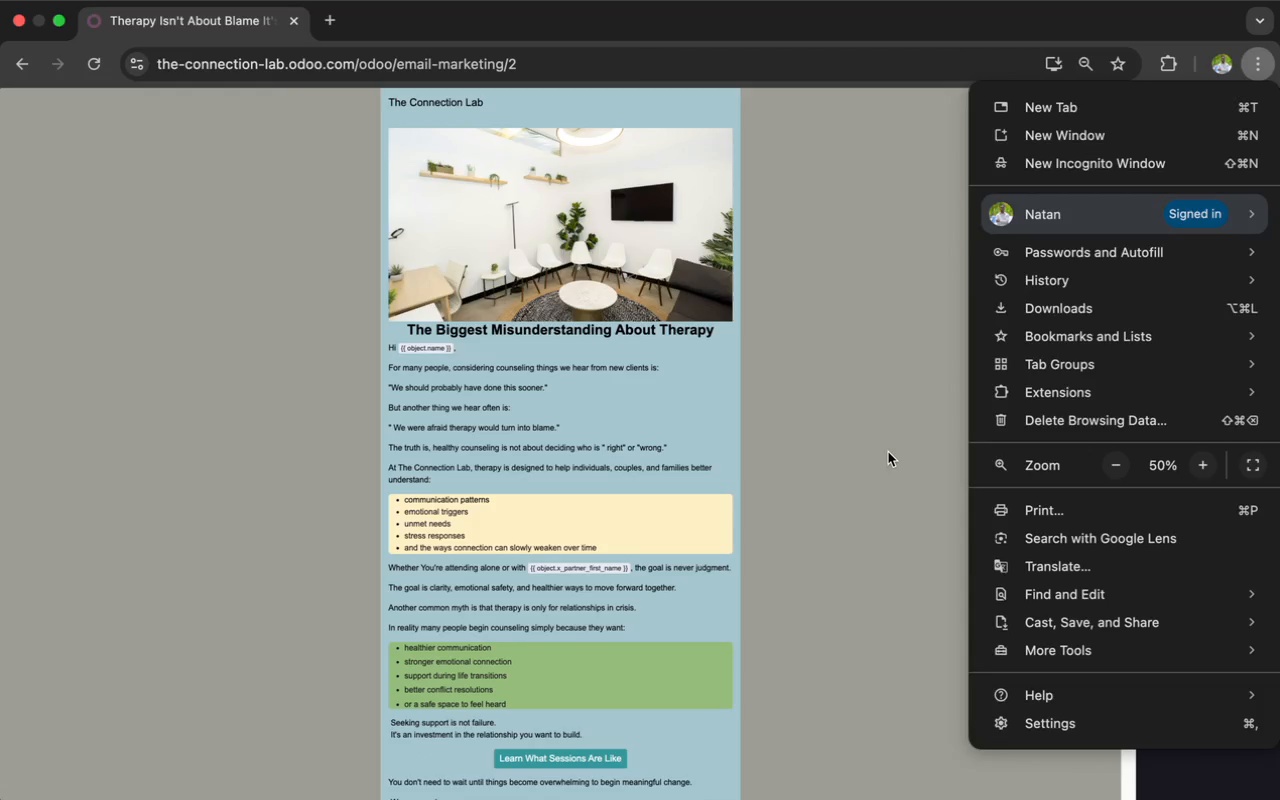 
left_click([885, 452])
 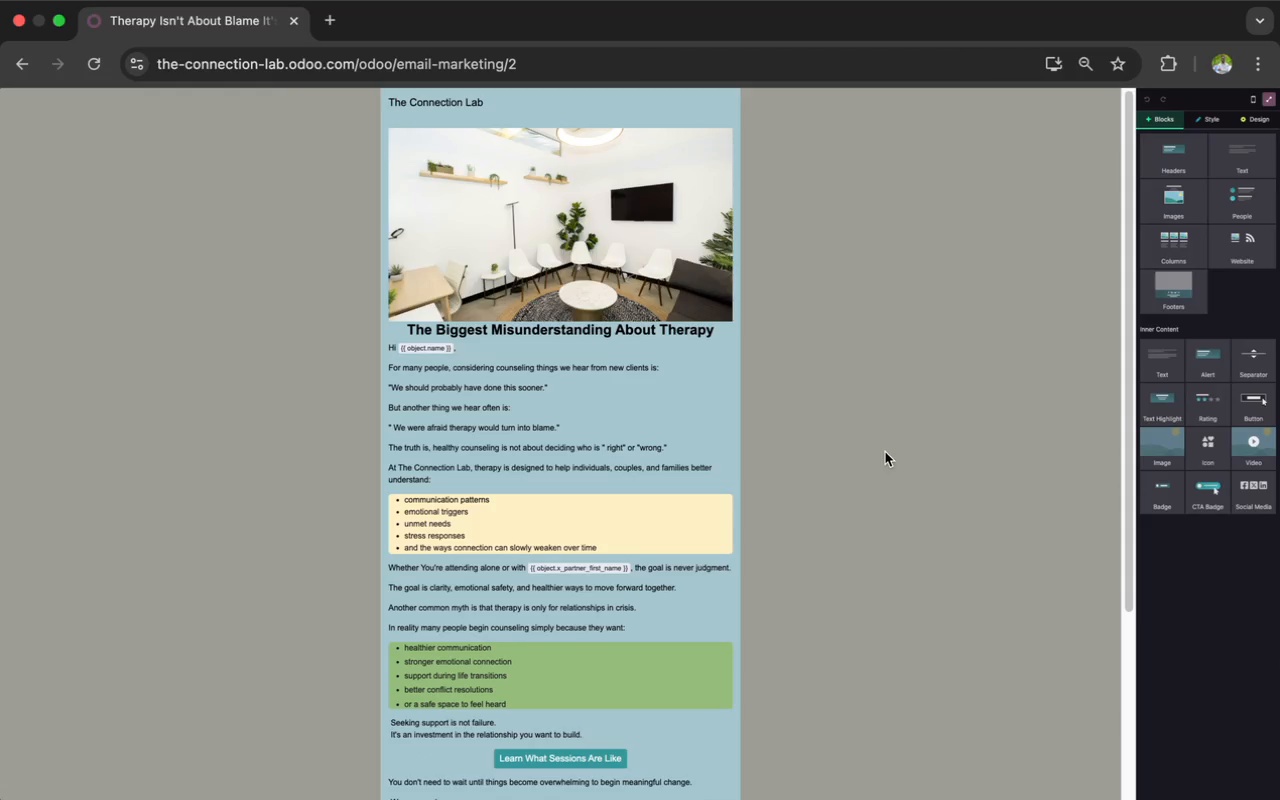 
scroll: coordinate [702, 487], scroll_direction: down, amount: 6.0
 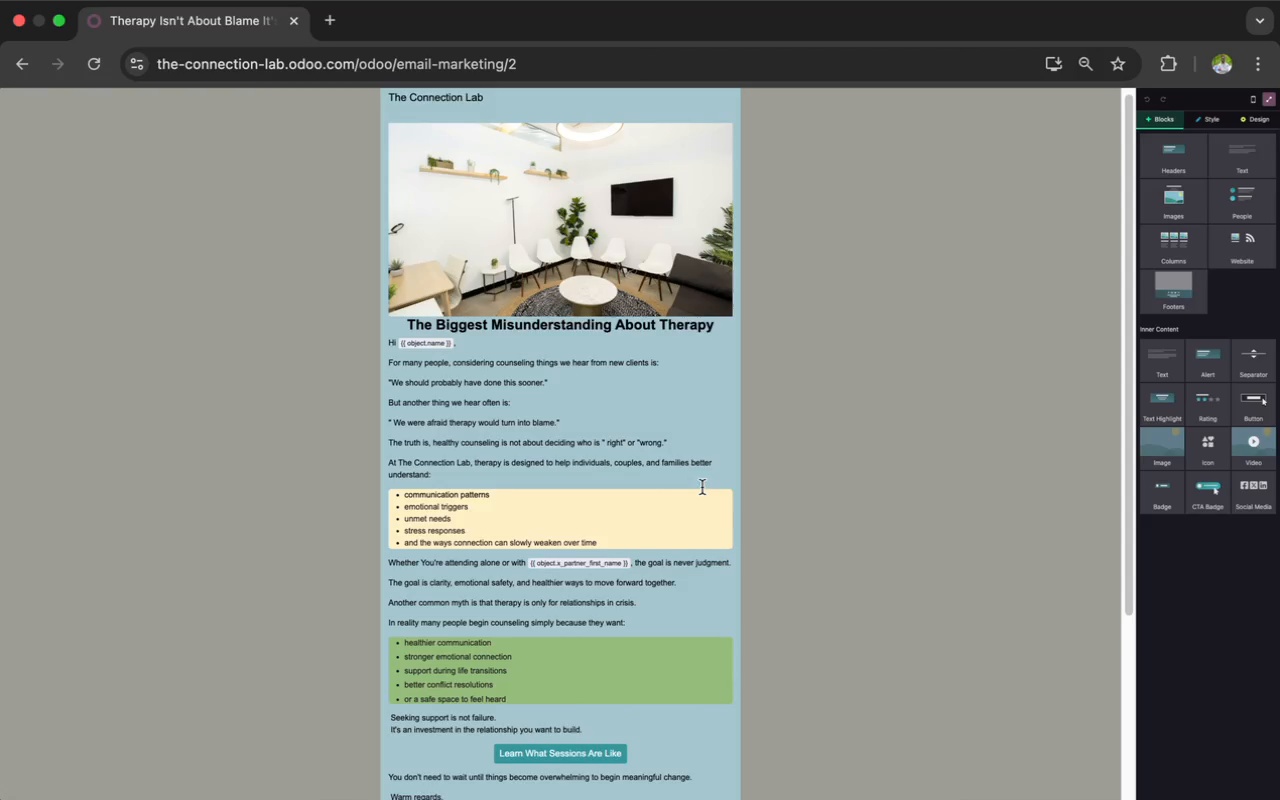 
scroll: coordinate [702, 487], scroll_direction: up, amount: 5.0
 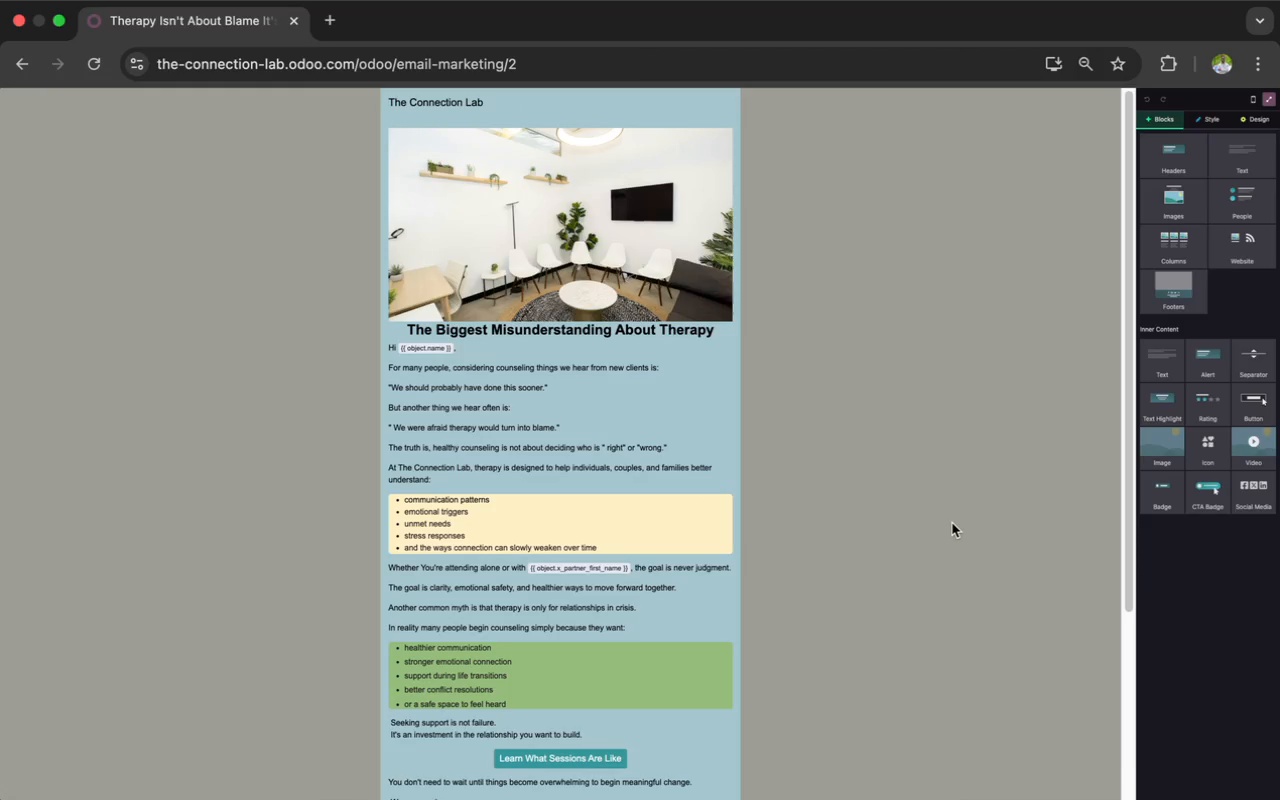 
key(Meta+Shift+3)
 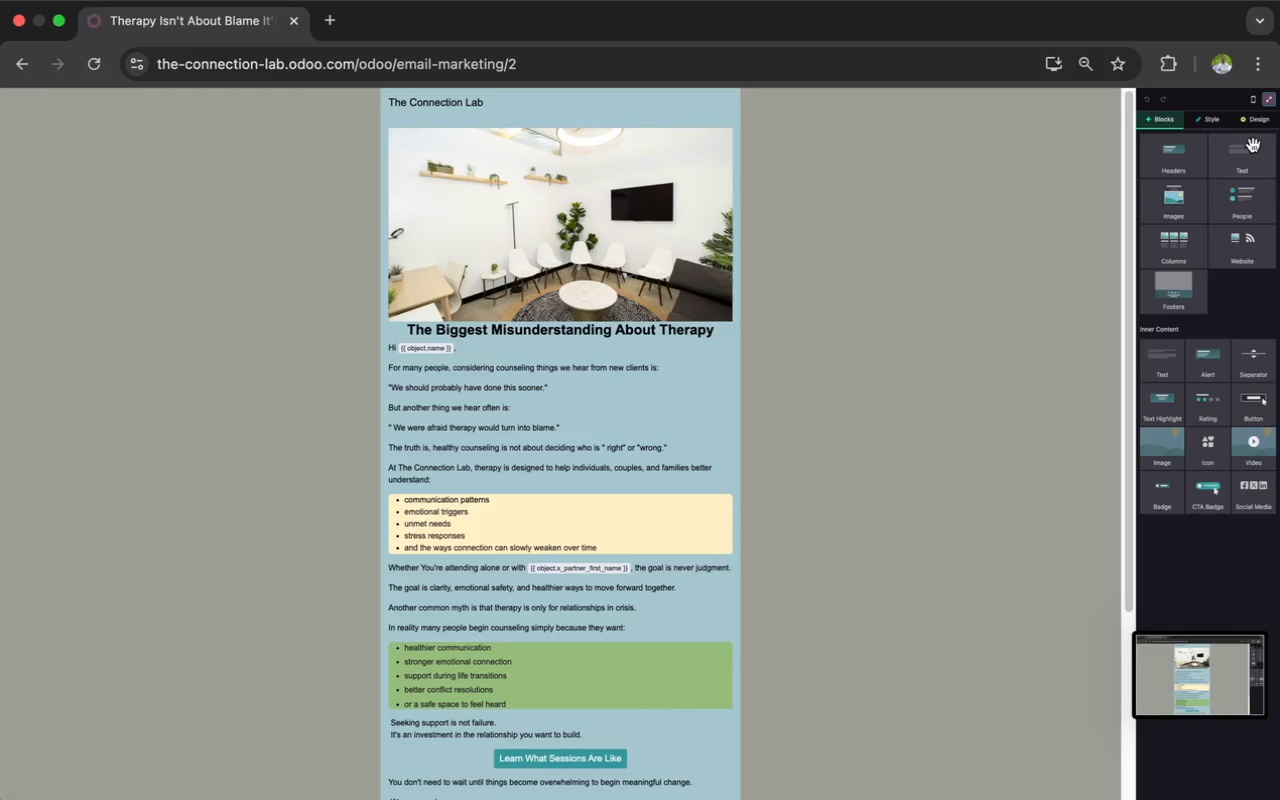 
left_click([1273, 96])
 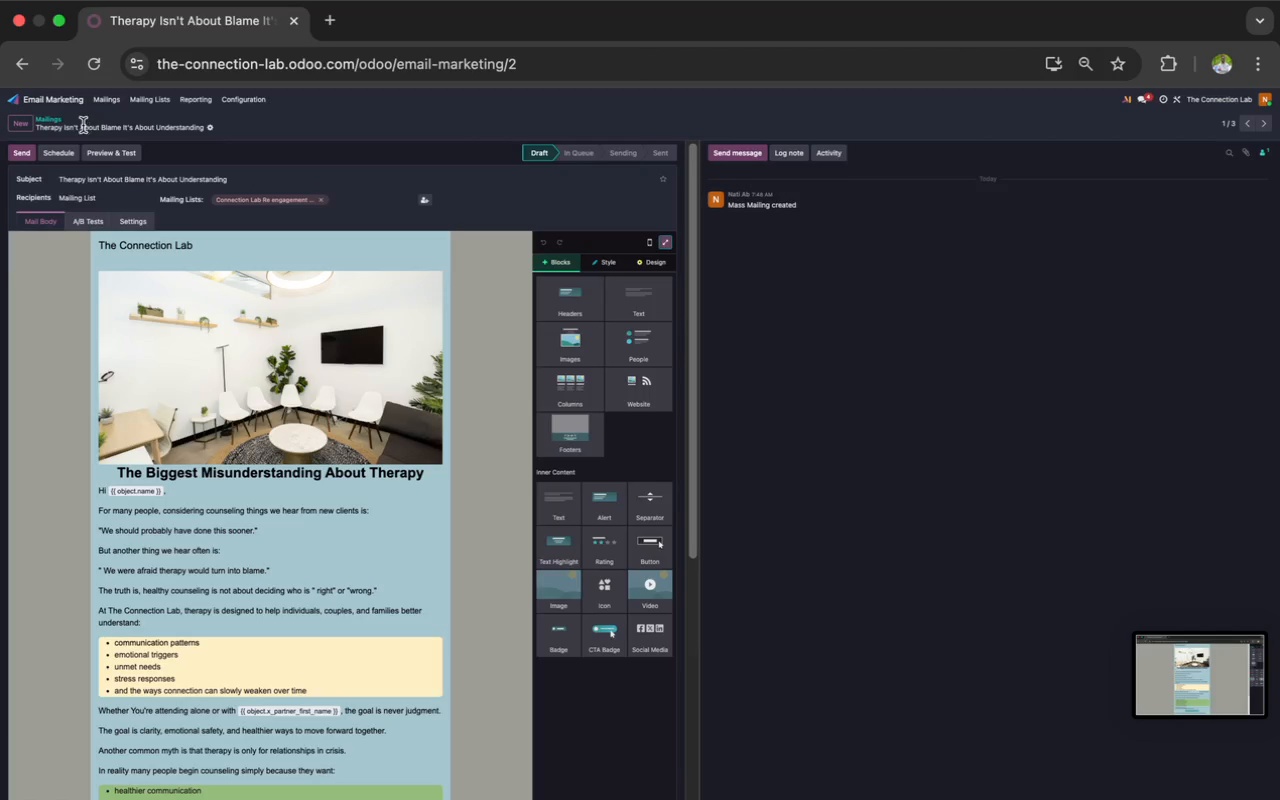 
left_click([97, 99])
 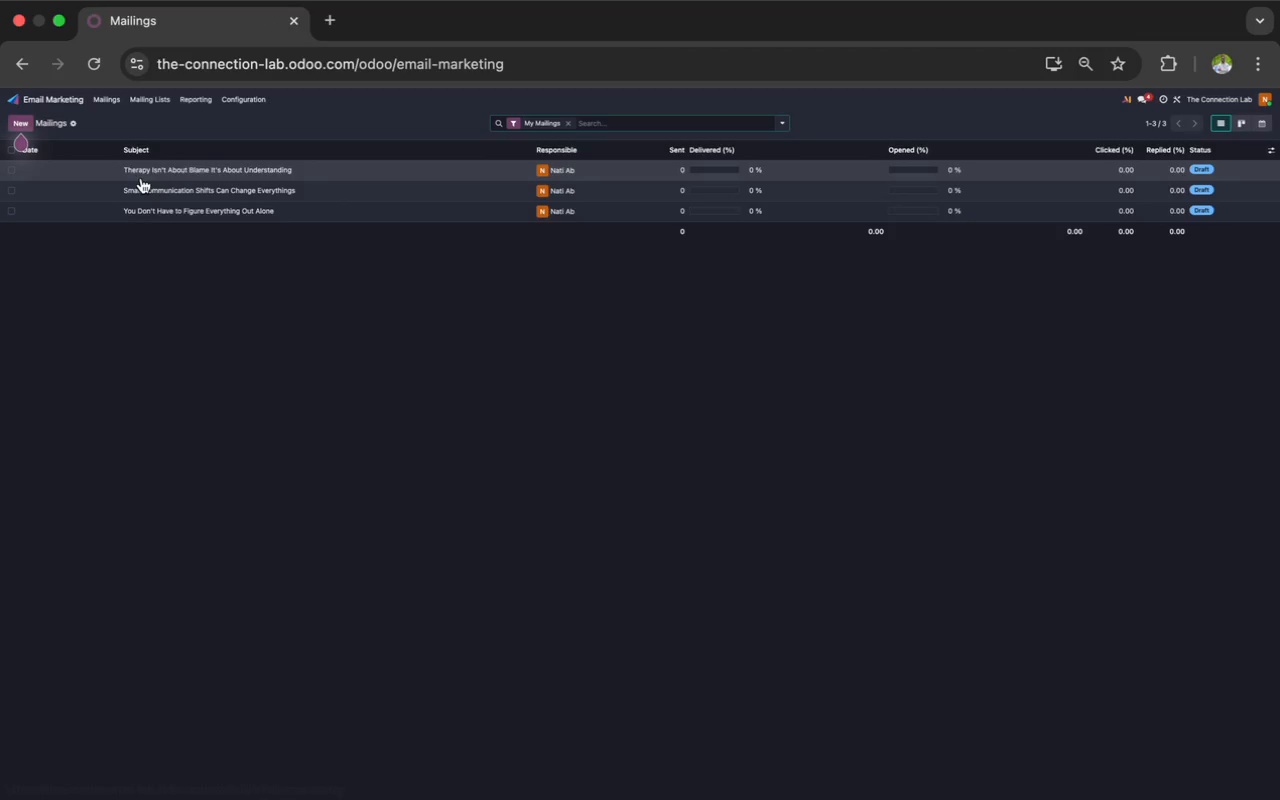 
left_click([141, 190])
 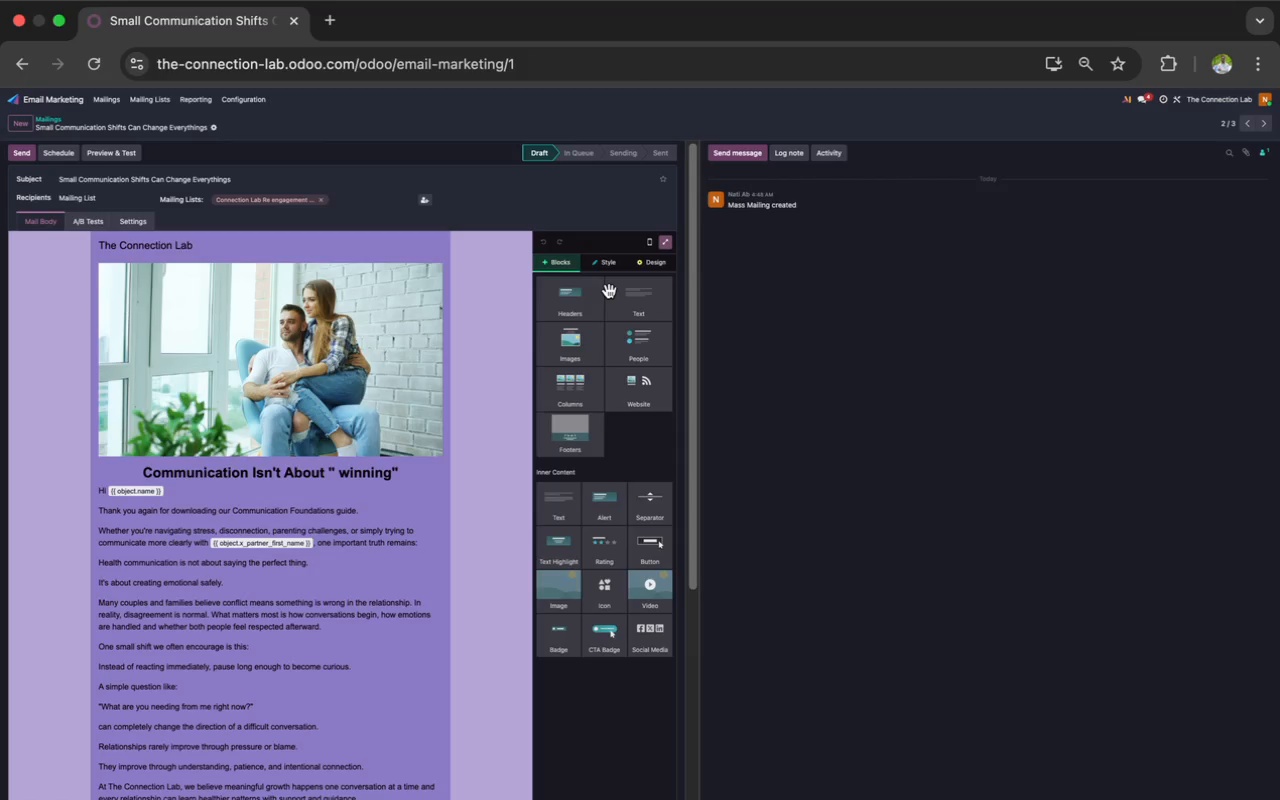 
left_click([665, 244])
 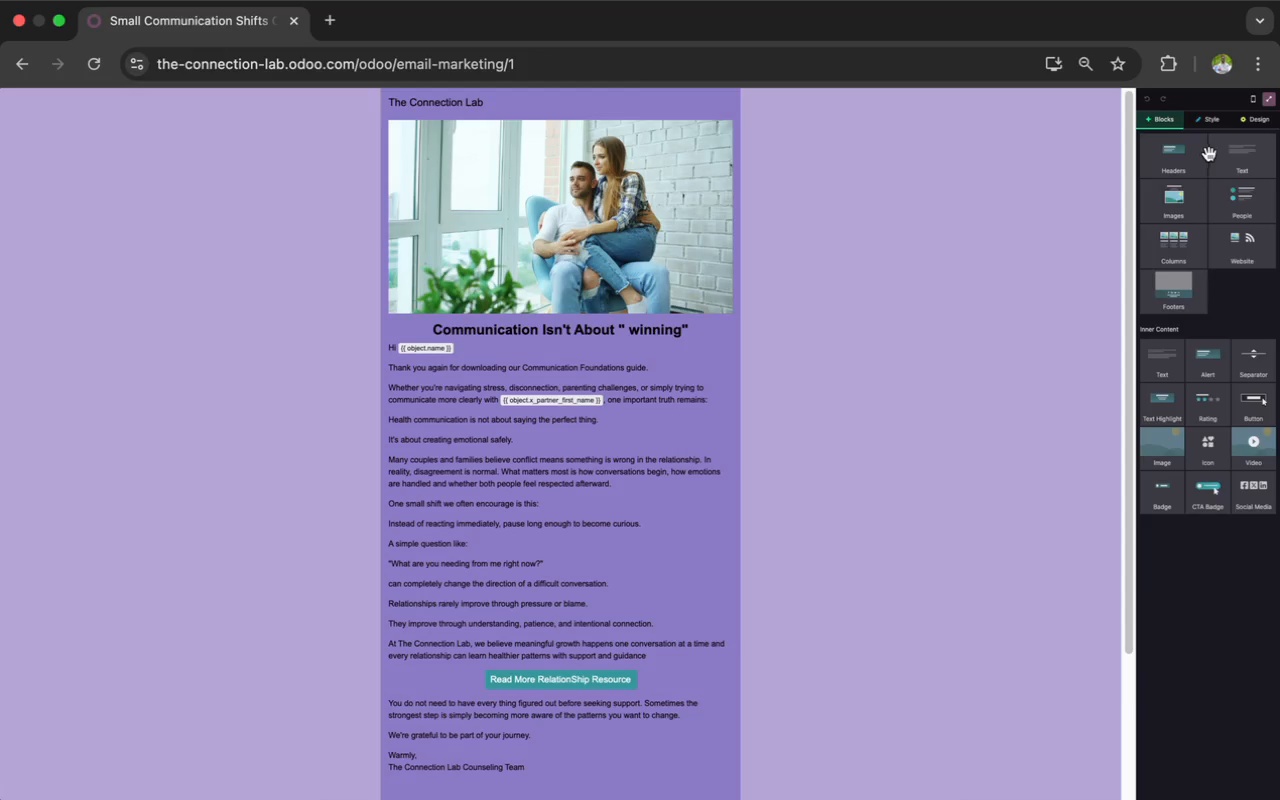 
wait(5.39)
 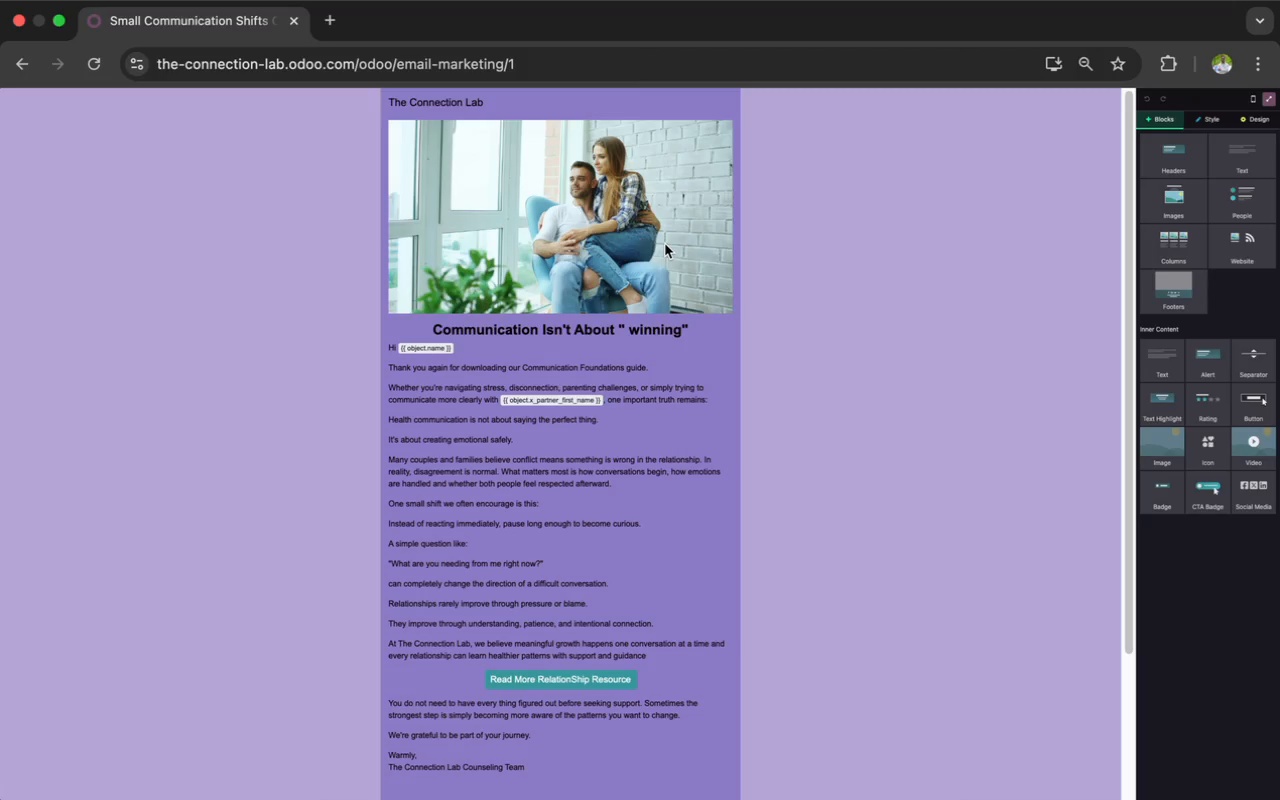 
left_click([1254, 121])
 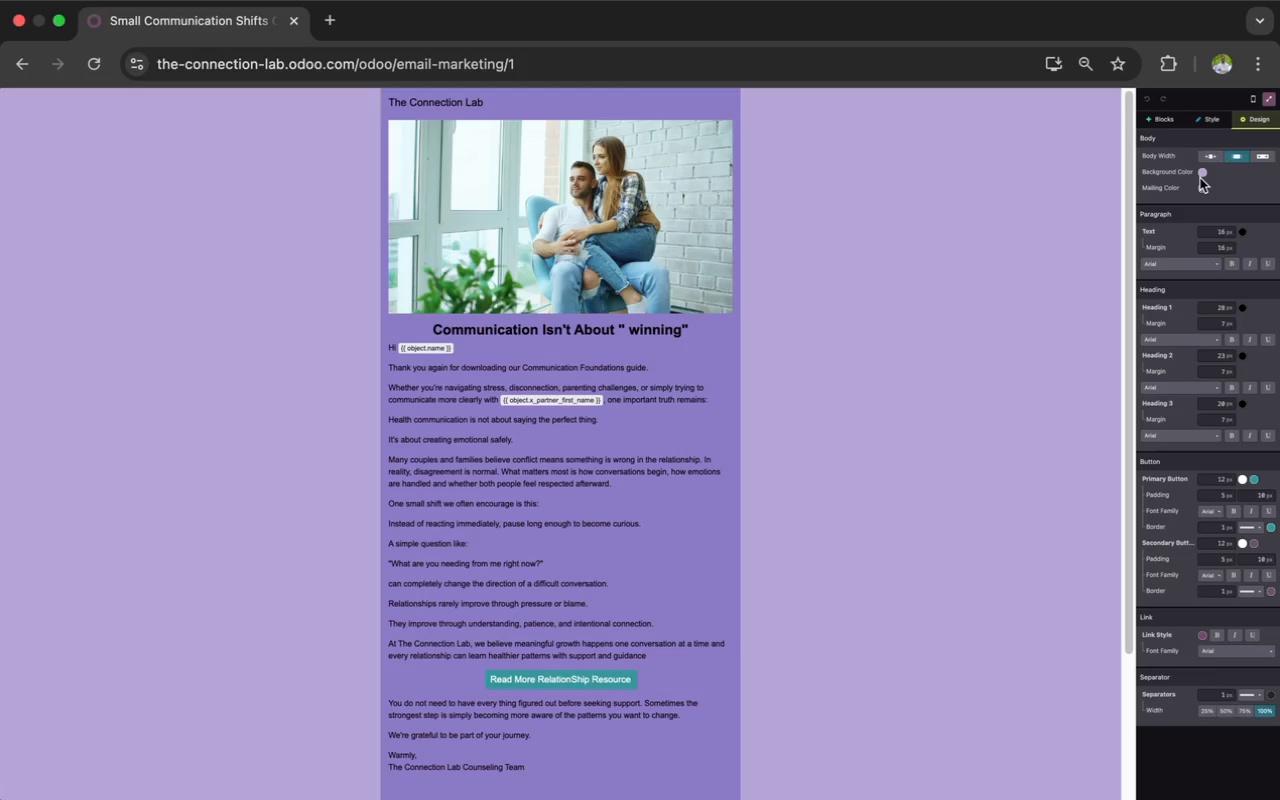 
left_click([1200, 175])
 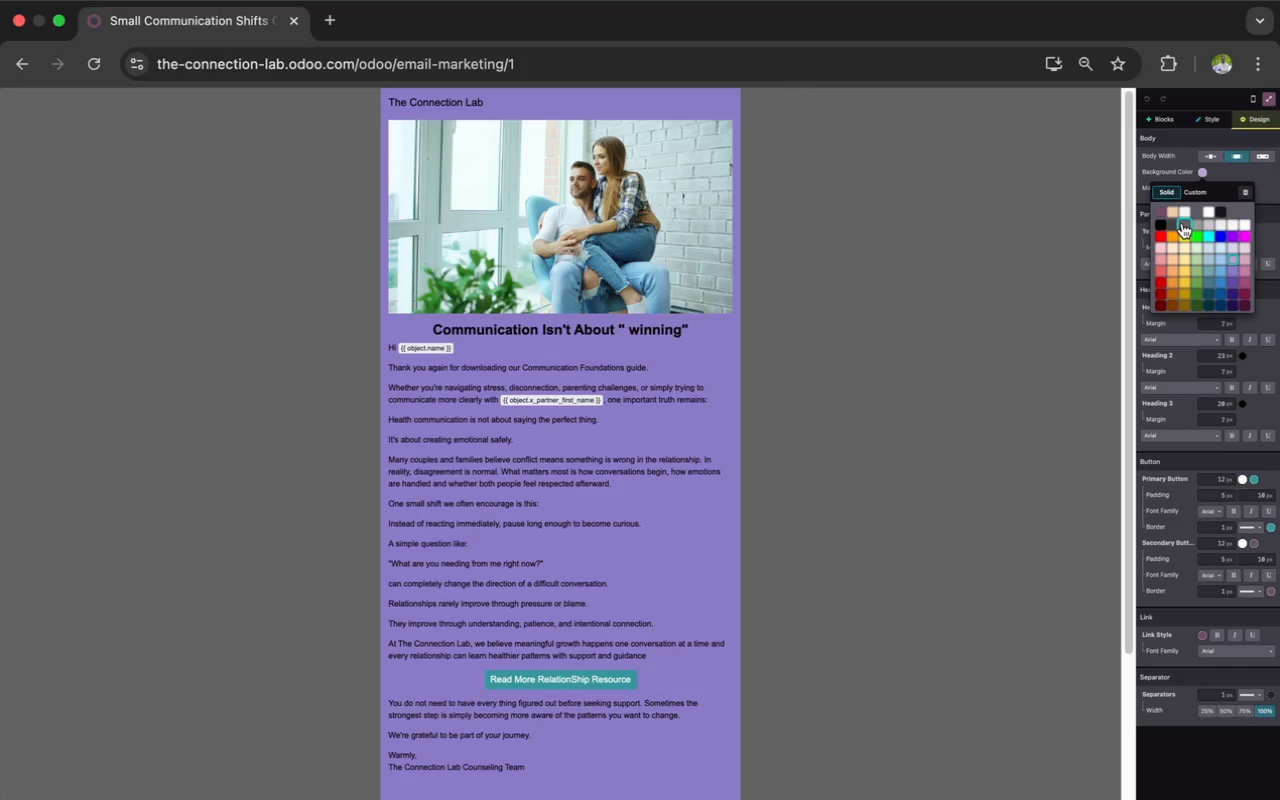 
wait(13.78)
 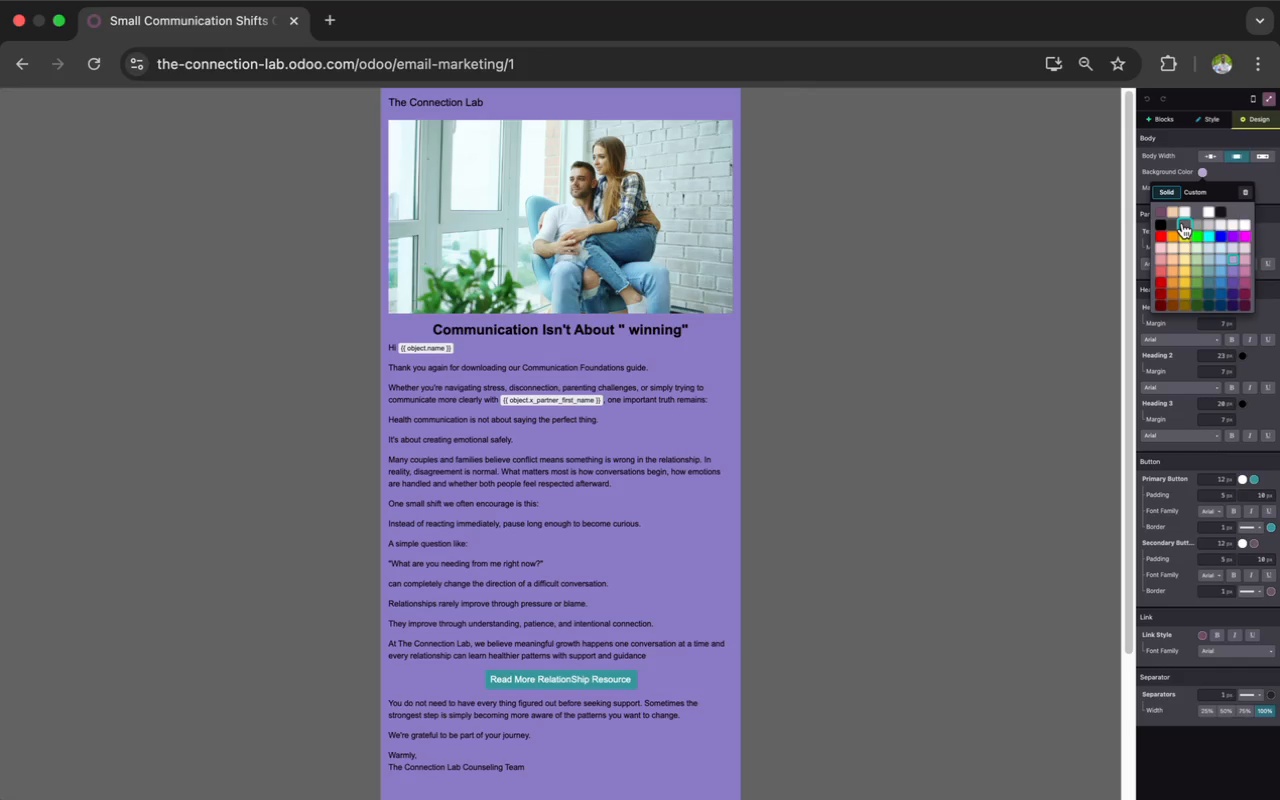 
left_click([1197, 225])
 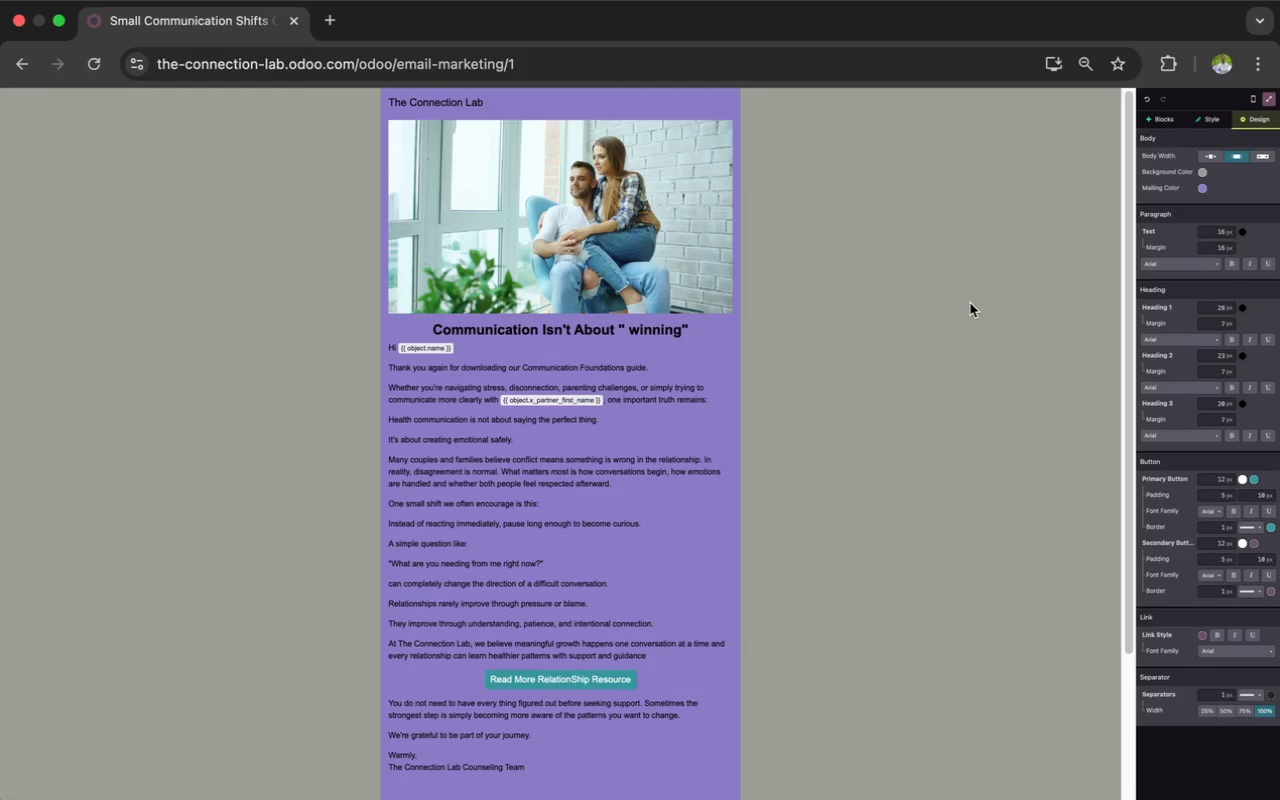 
wait(5.37)
 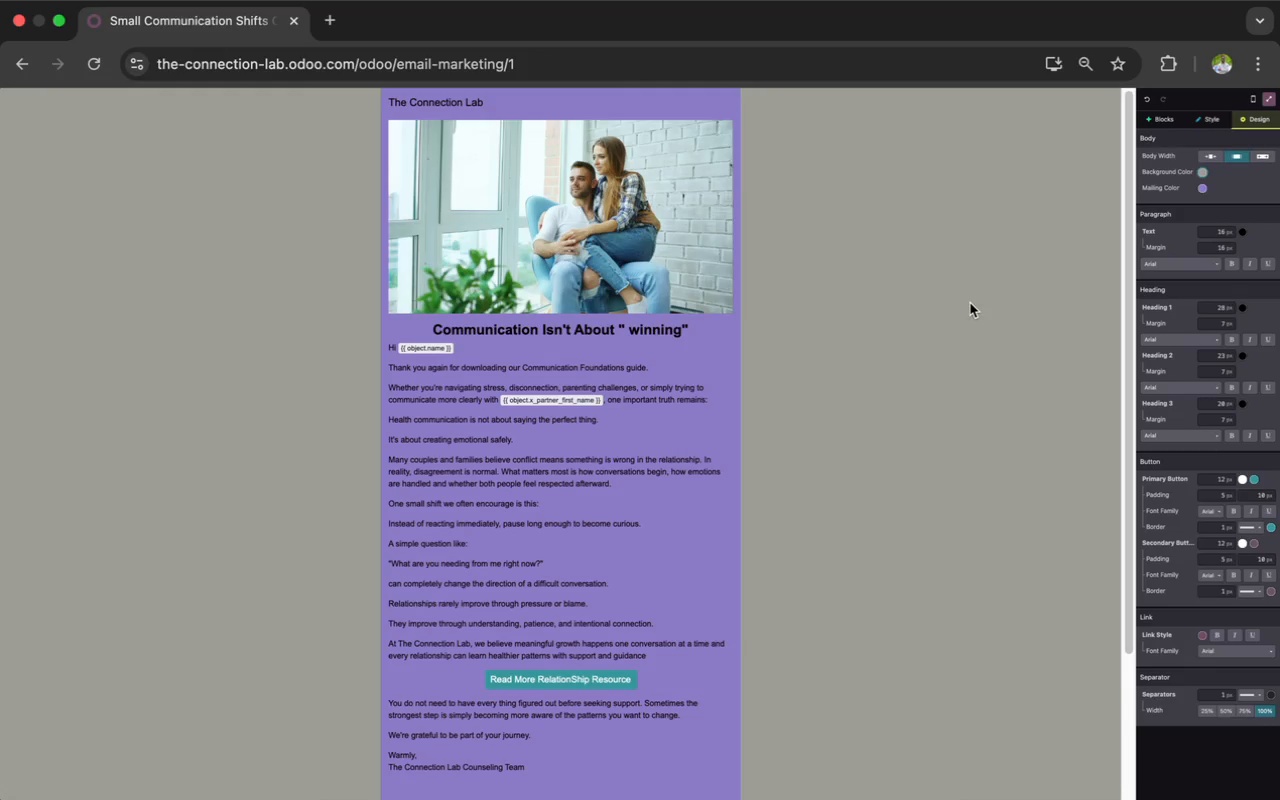 
key(Meta+Shift+3)
 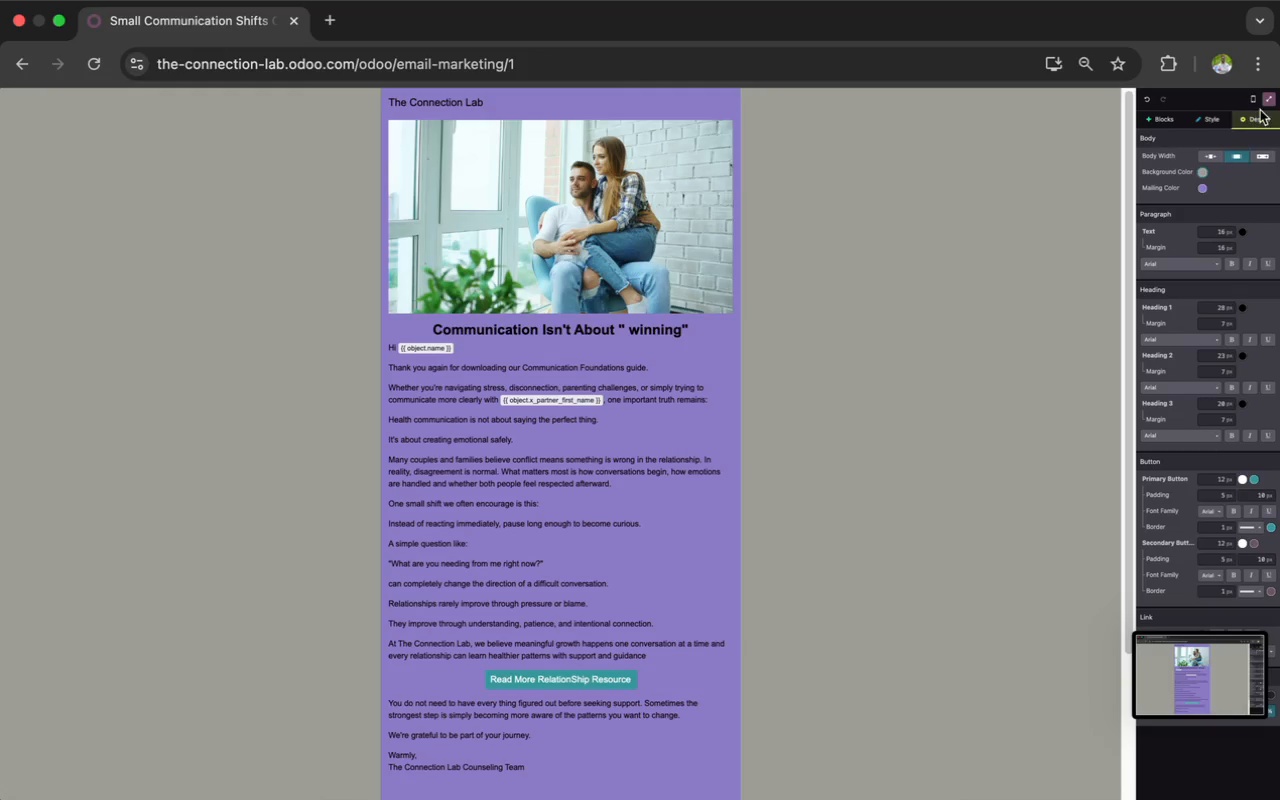 
left_click([1266, 102])
 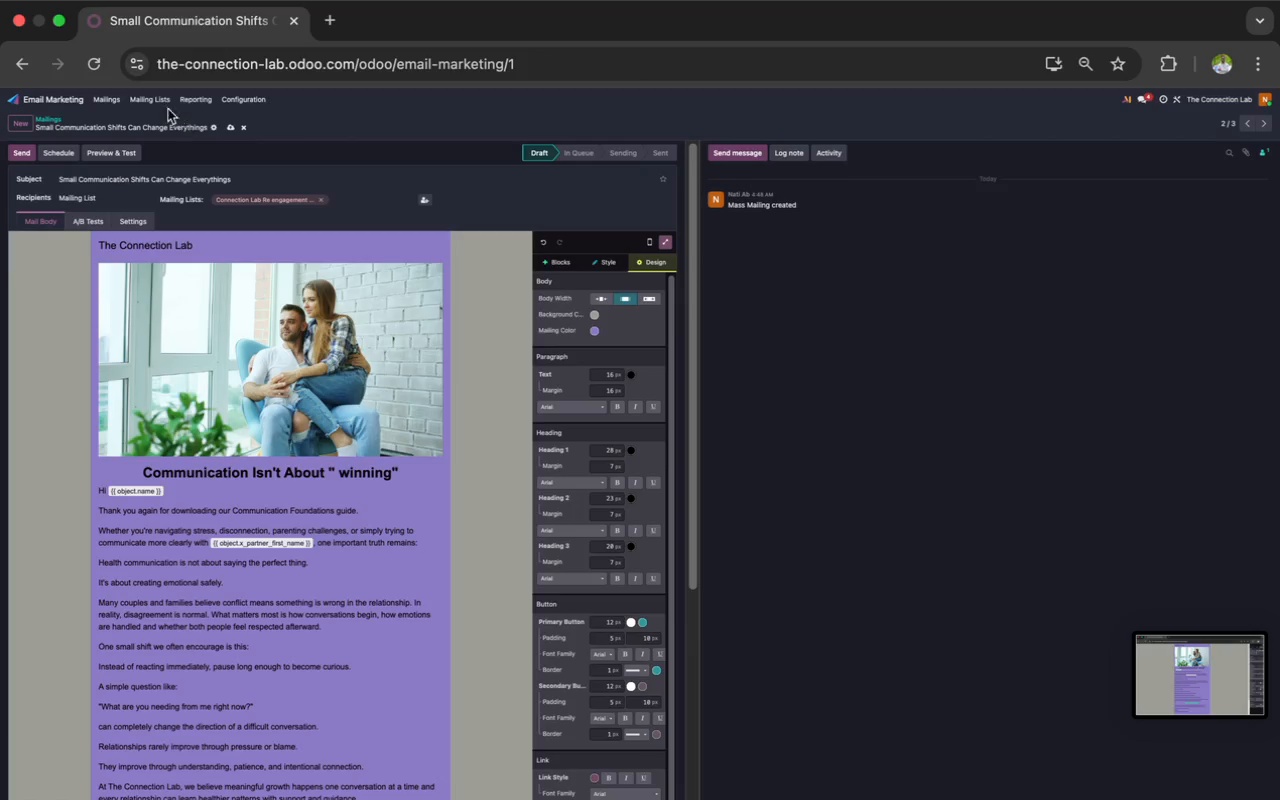 
left_click([109, 96])
 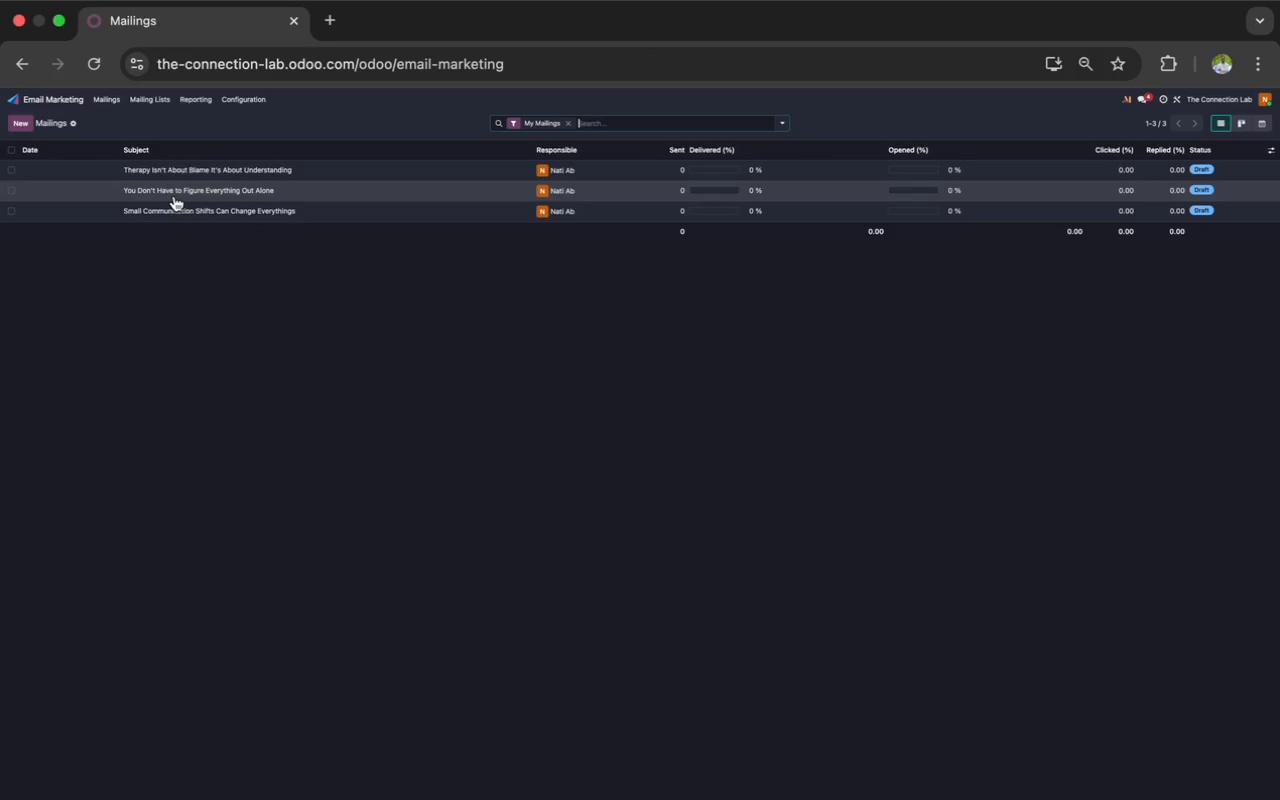 
wait(6.48)
 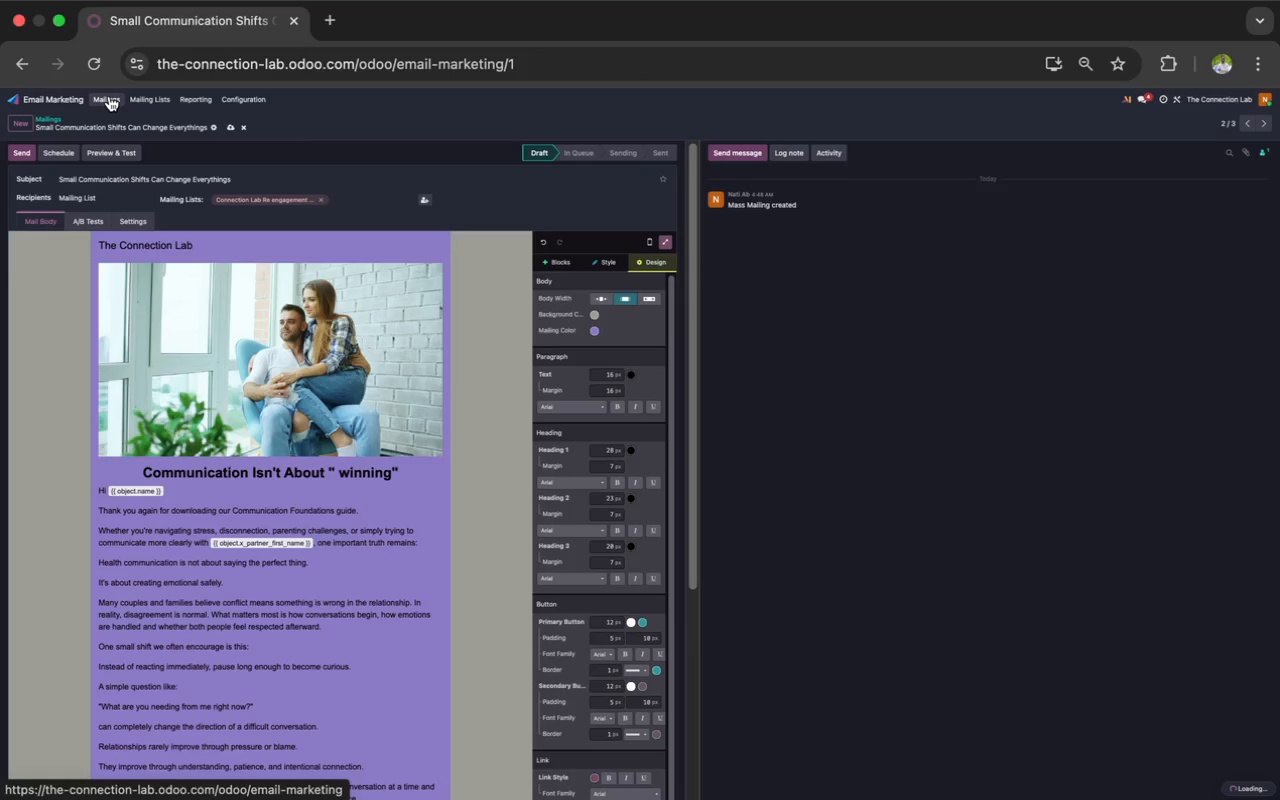 
left_click([175, 192])
 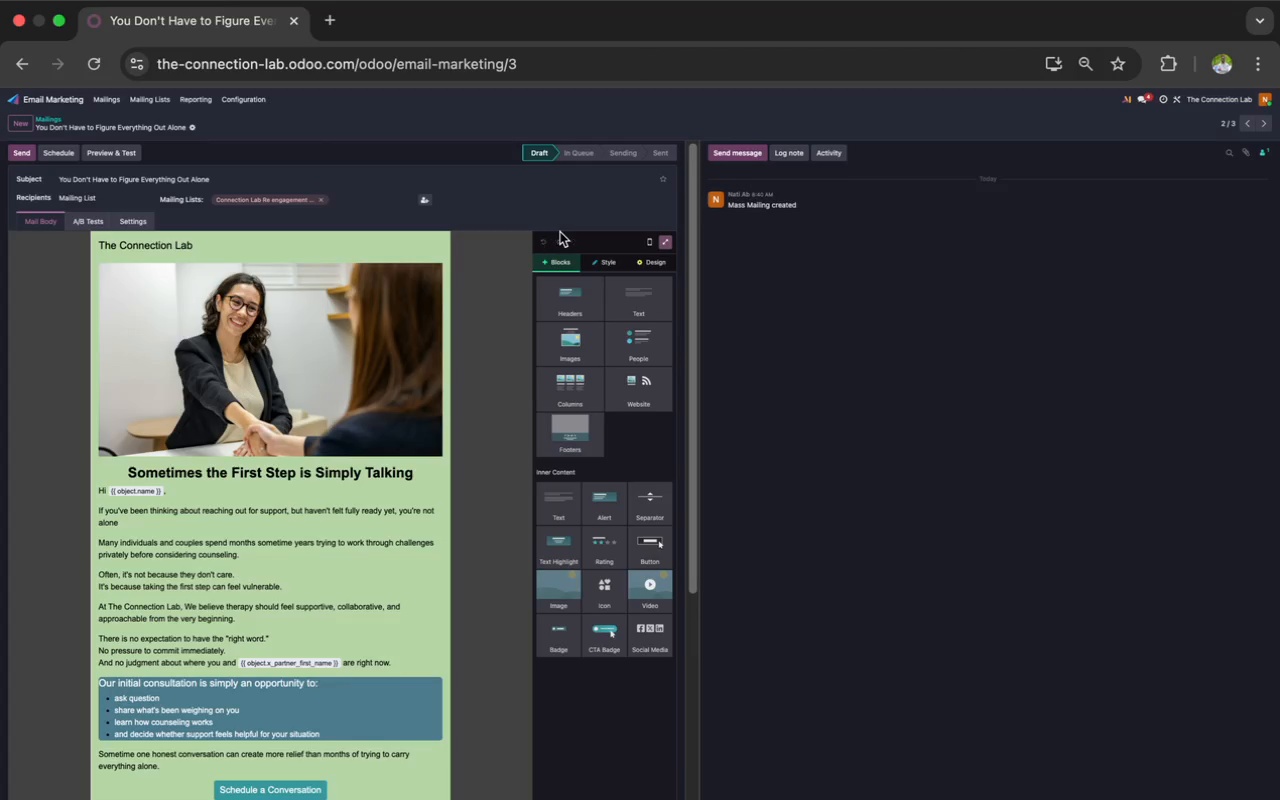 
left_click([665, 245])
 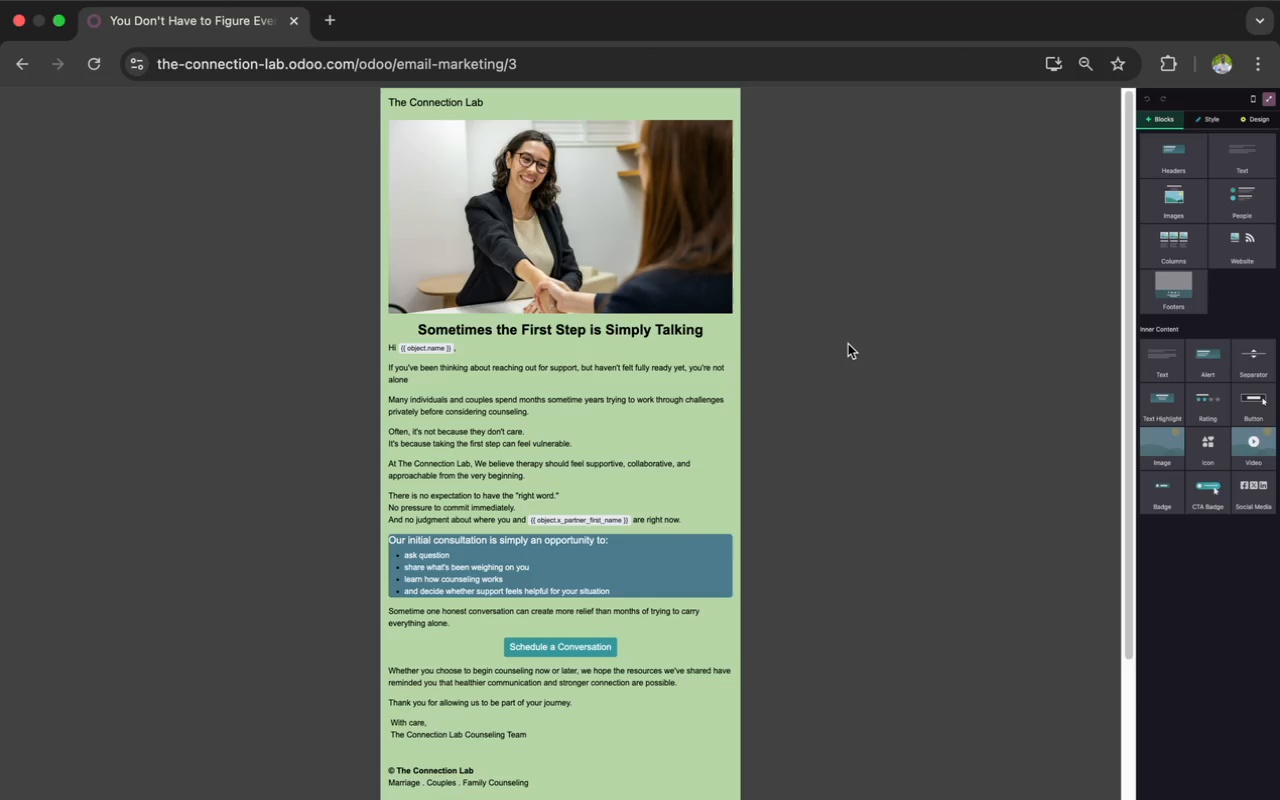 
key(Meta+Shift+3)
 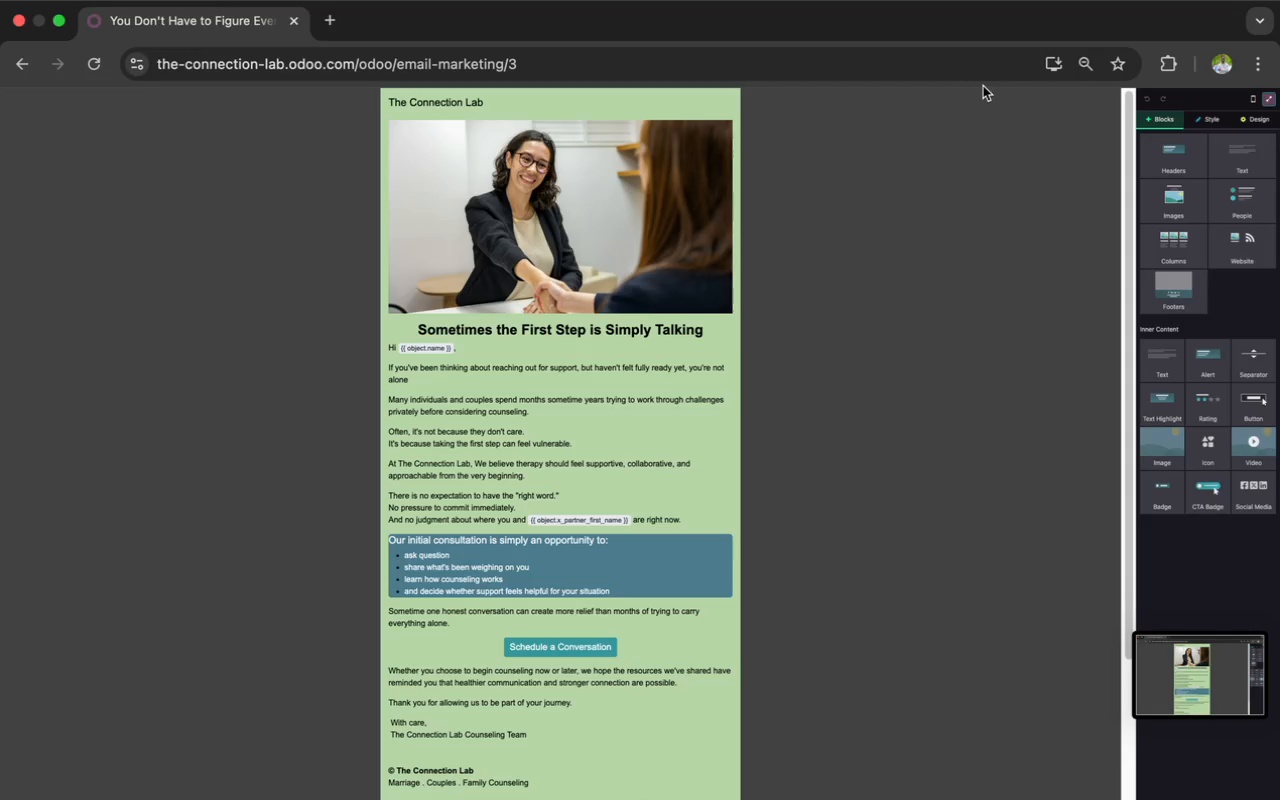 
wait(5.74)
 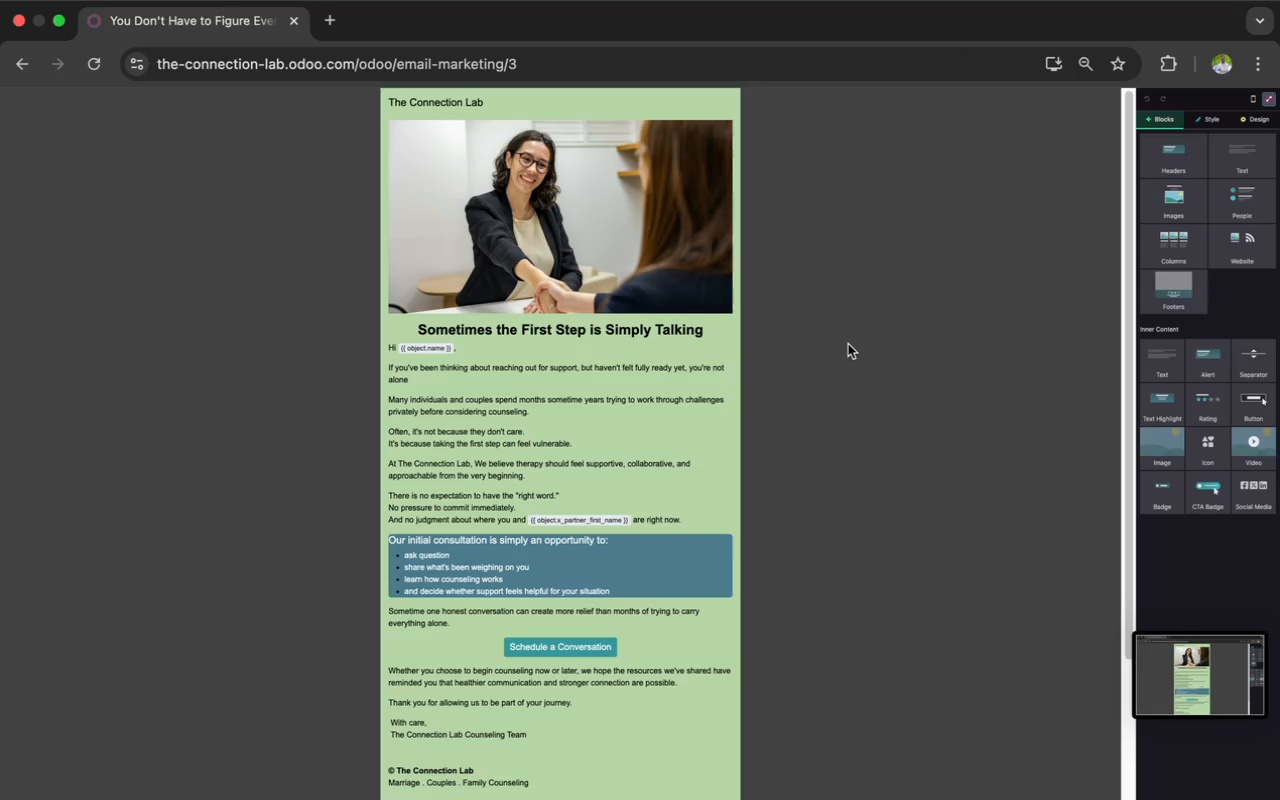 
left_click([1273, 103])
 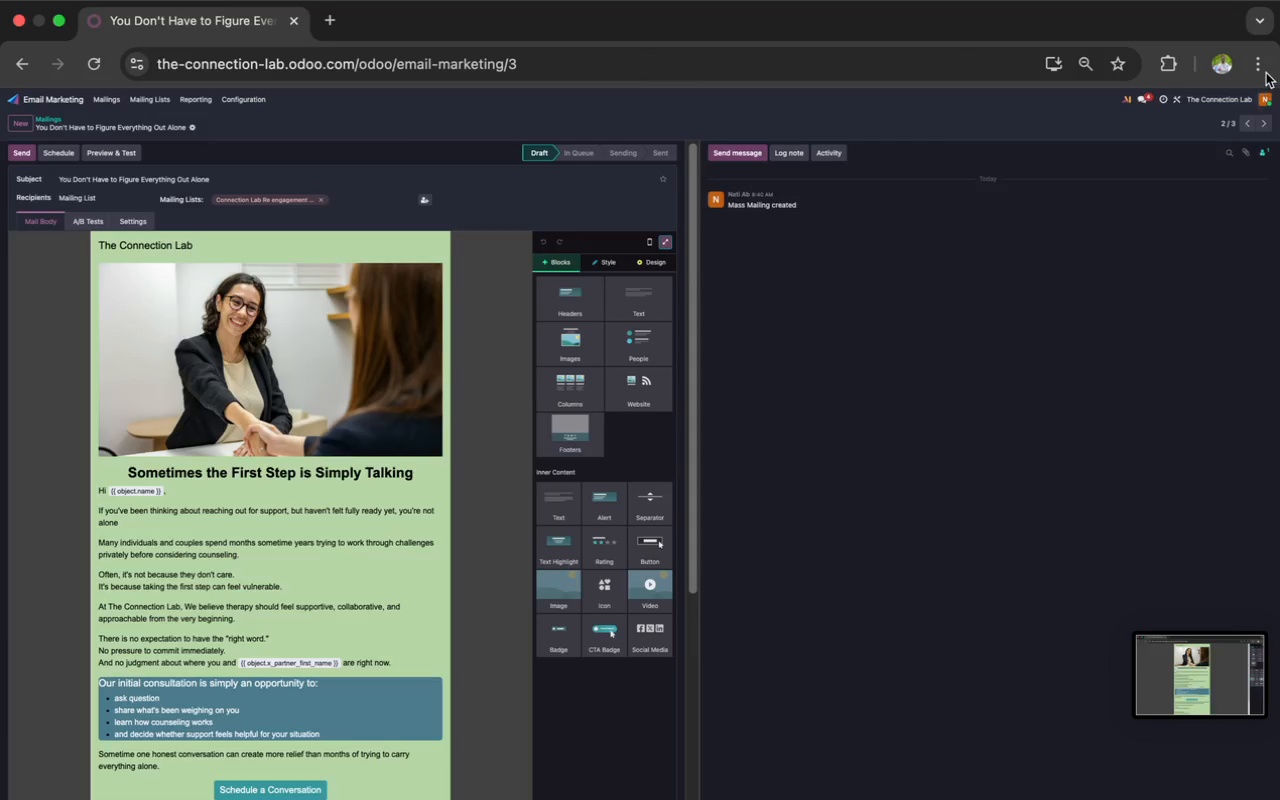 
left_click([1263, 66])
 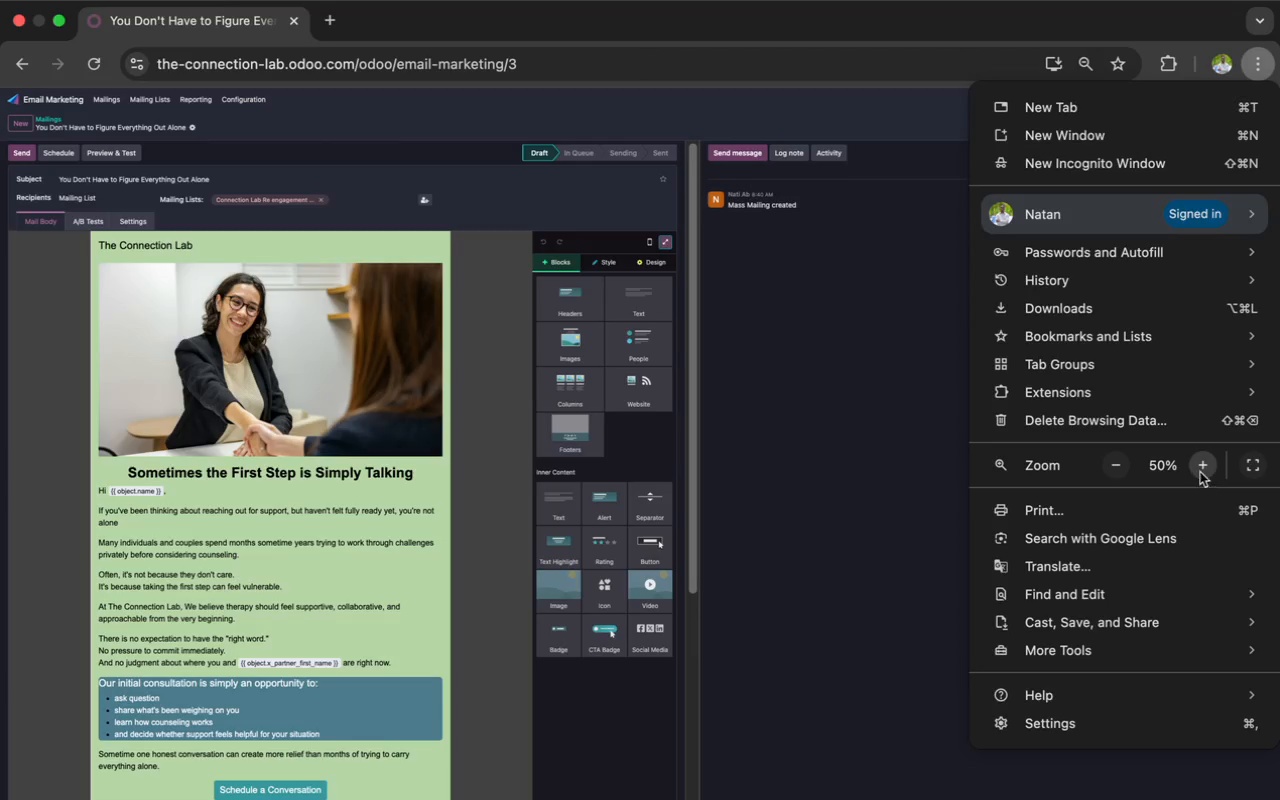 
double_click([1203, 463])
 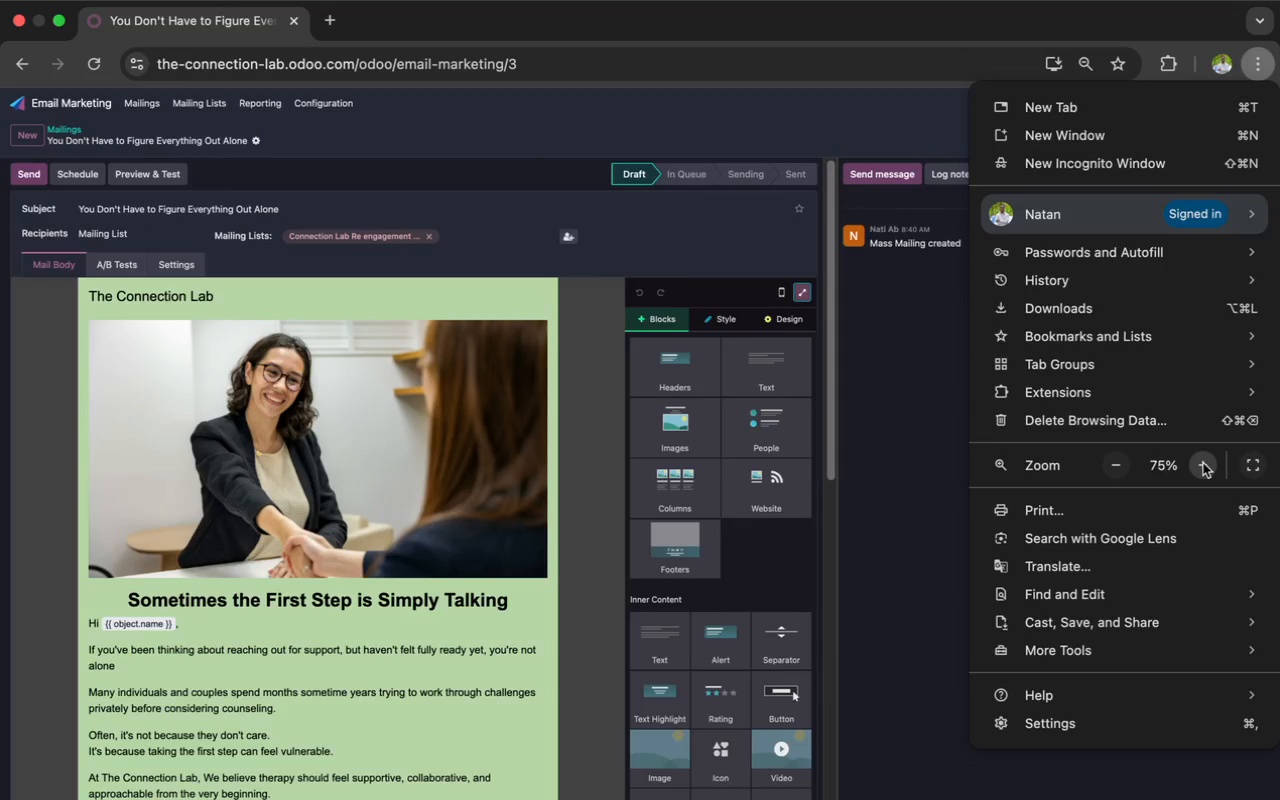 
triple_click([1203, 463])
 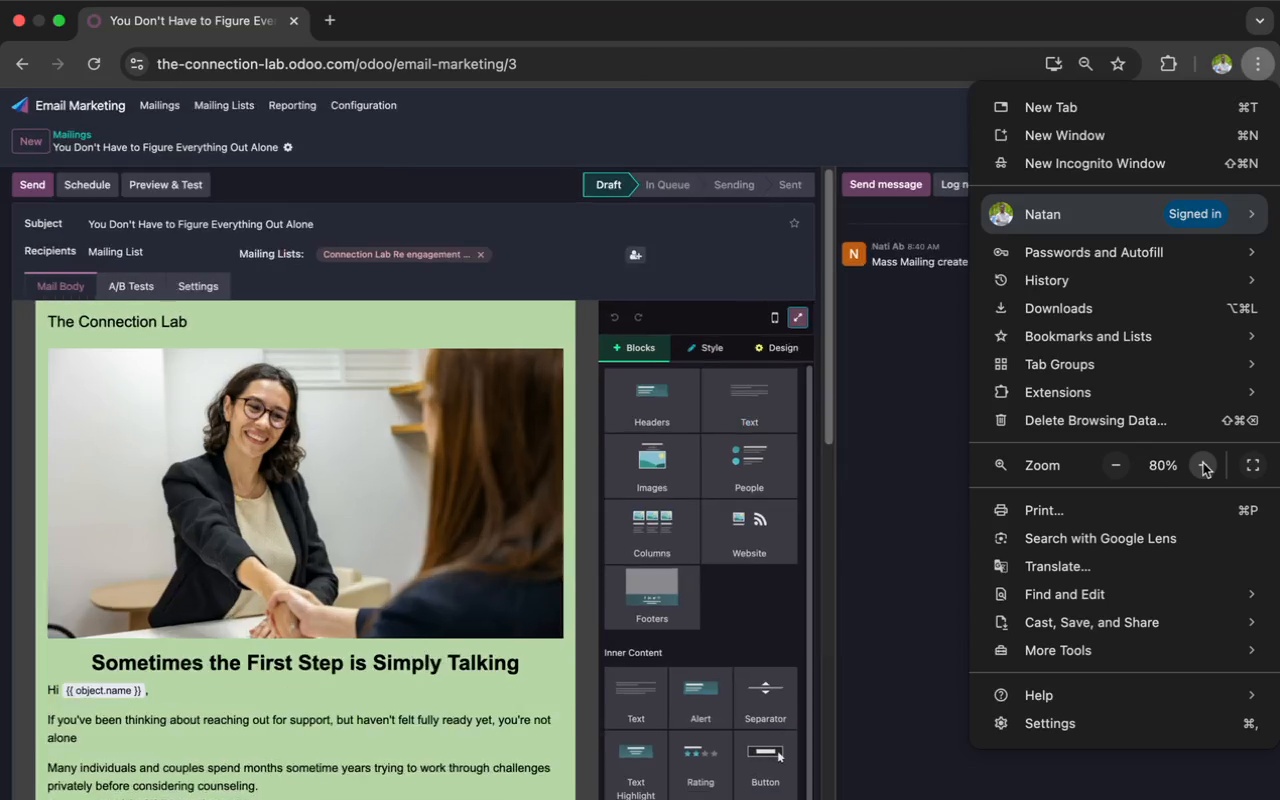 
triple_click([1203, 463])
 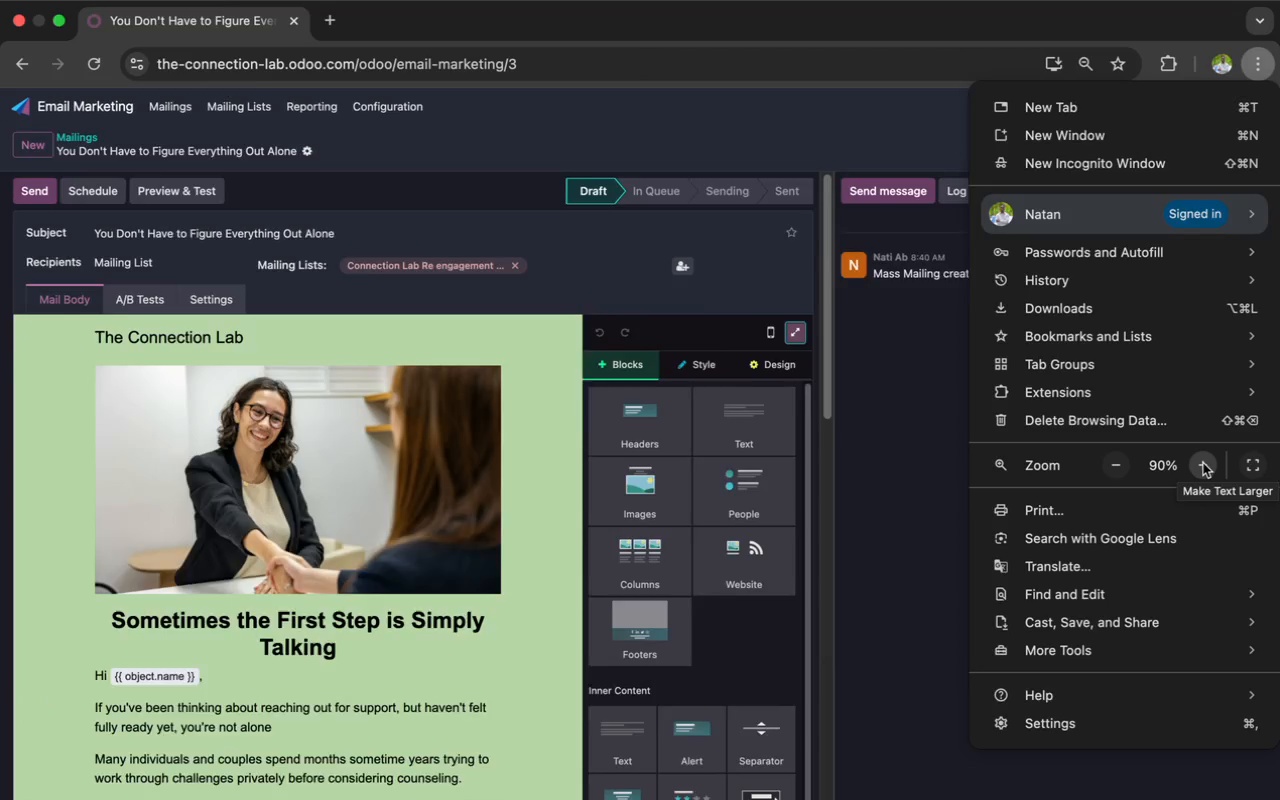 
left_click([1203, 463])
 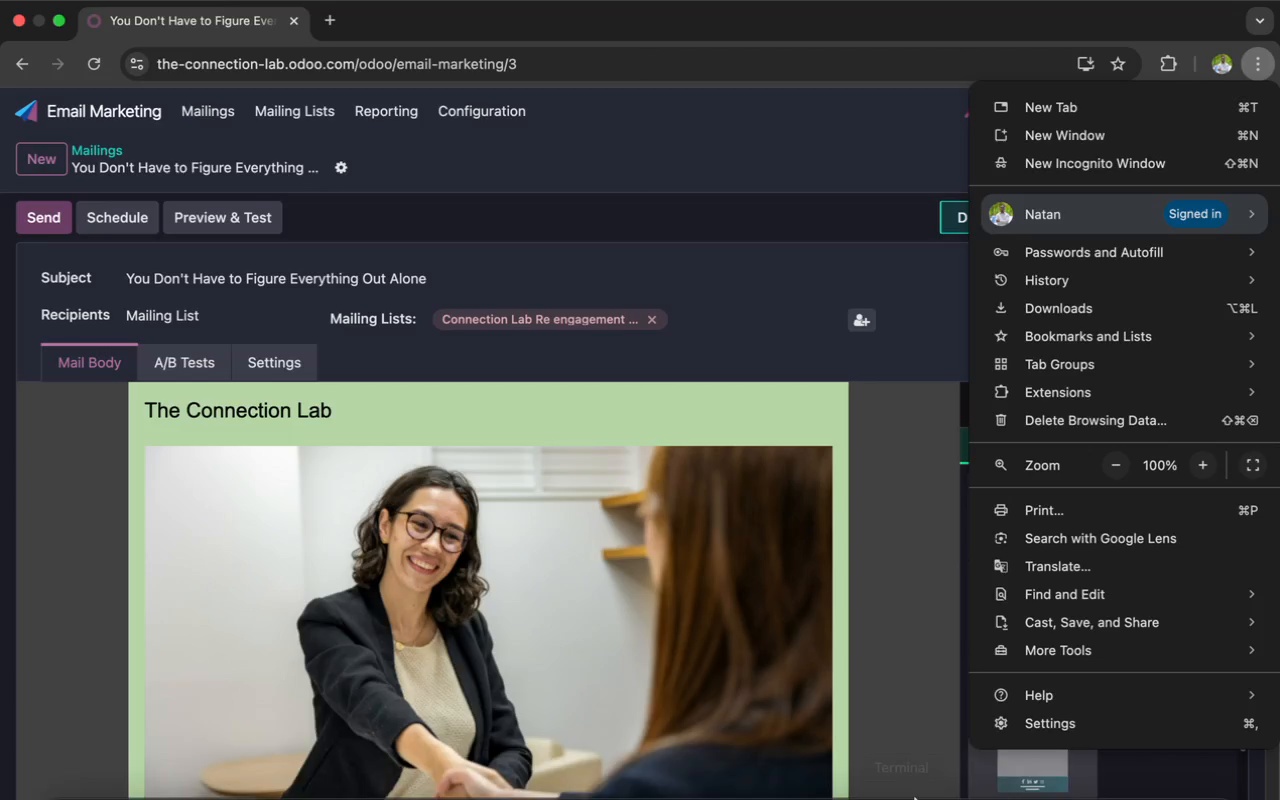 
left_click([1079, 778])